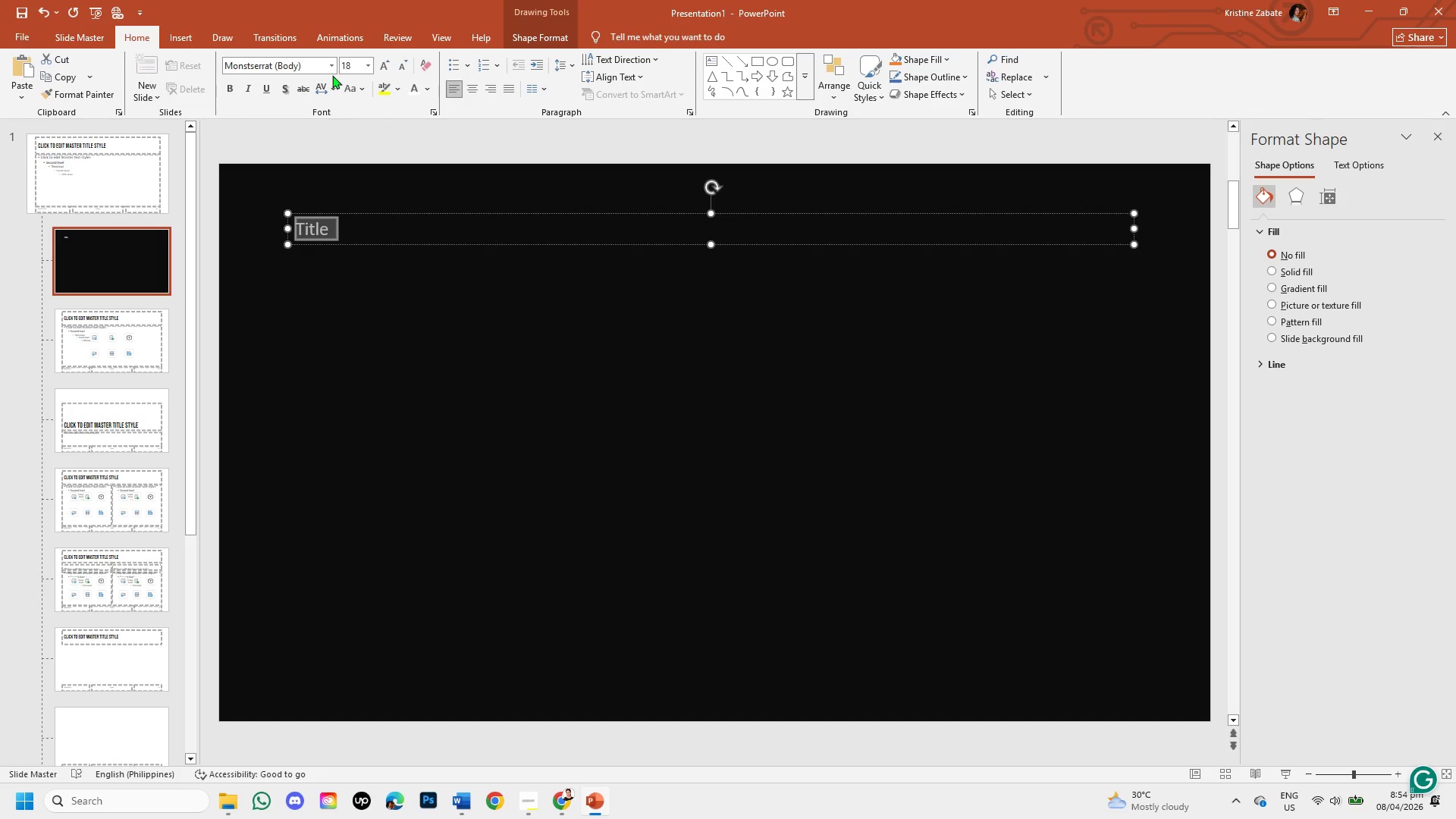 
left_click([332, 67])
 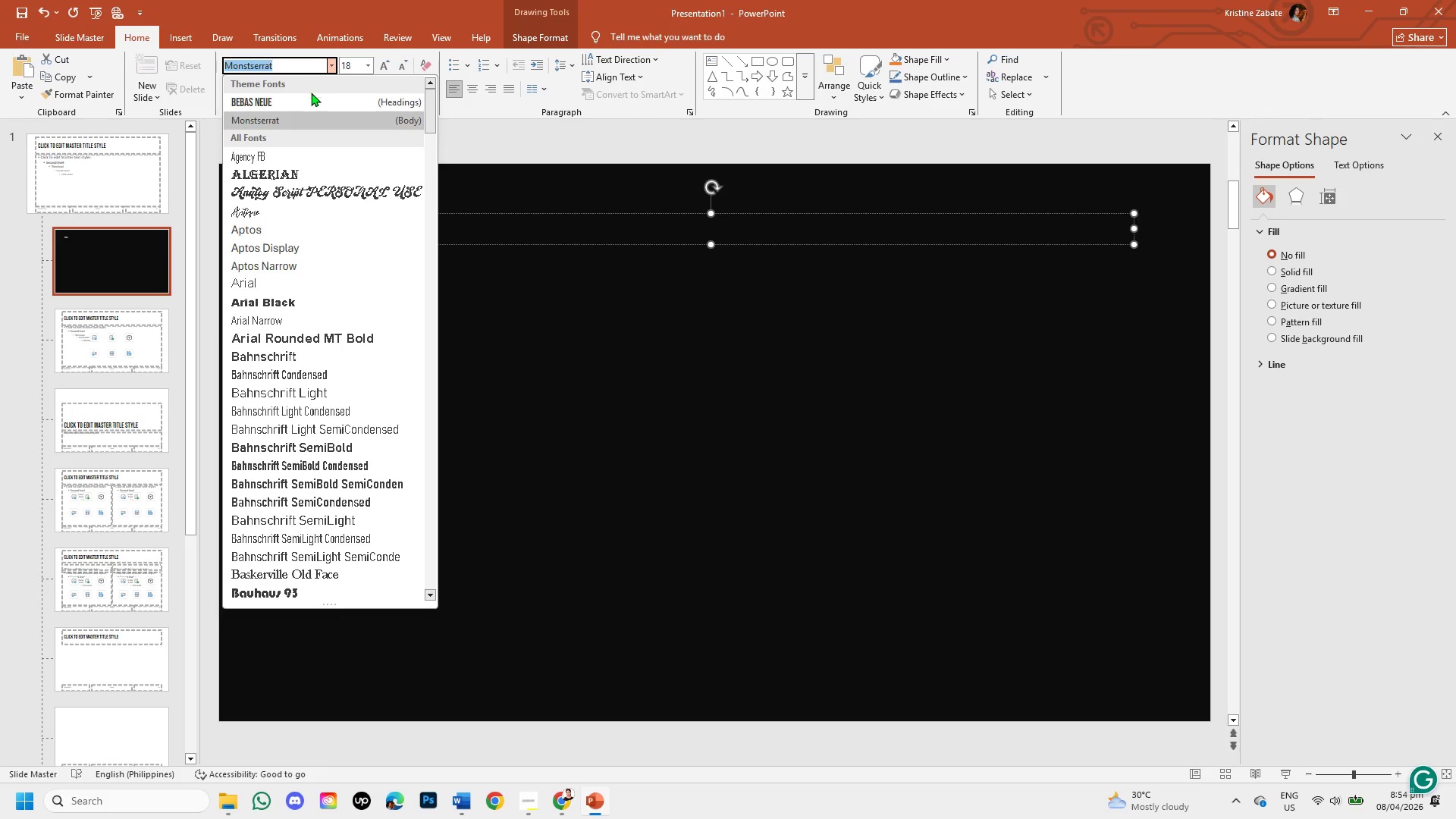 
left_click([304, 98])
 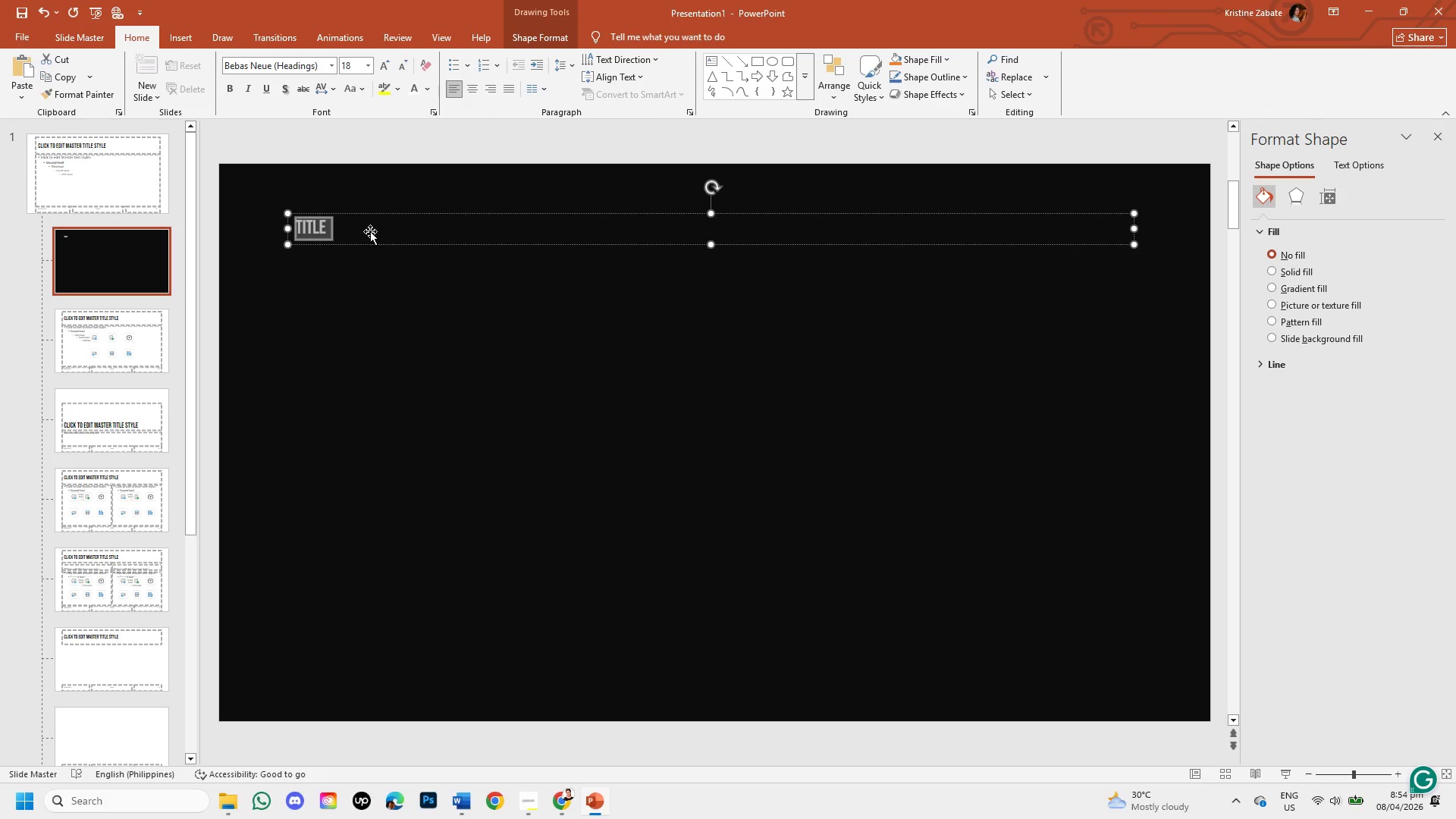 
double_click([384, 66])
 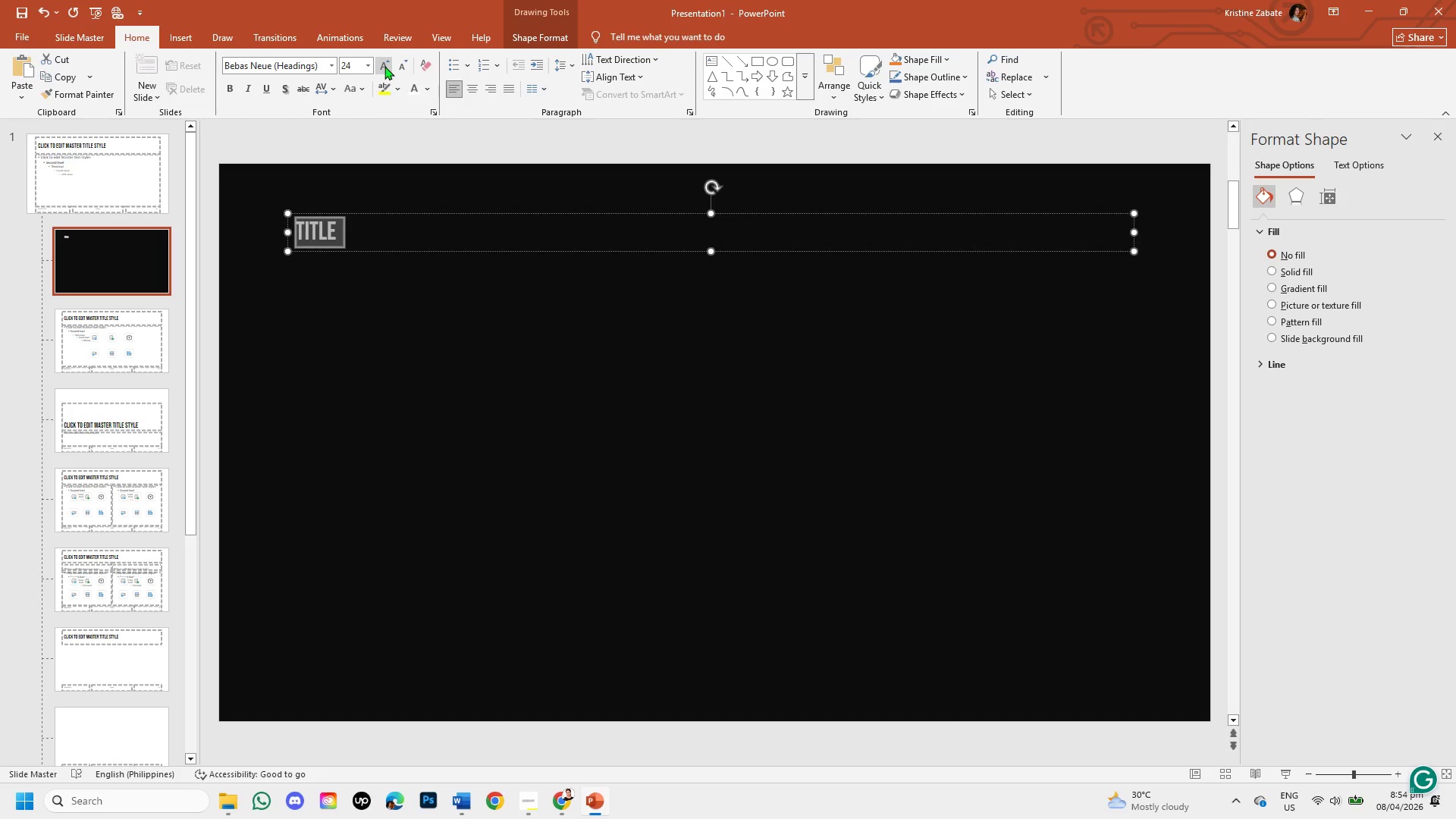 
double_click([384, 66])
 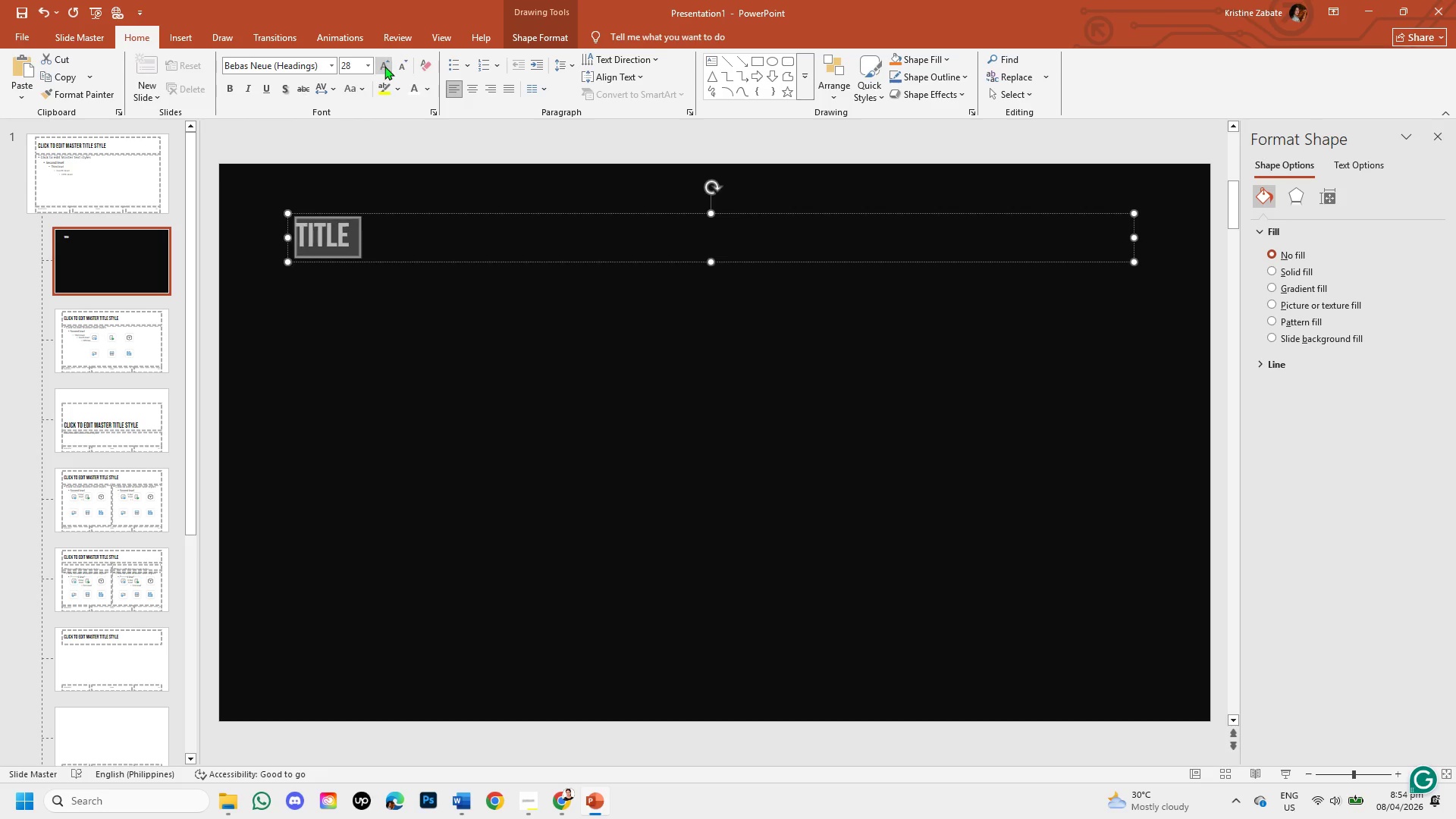 
triple_click([384, 66])
 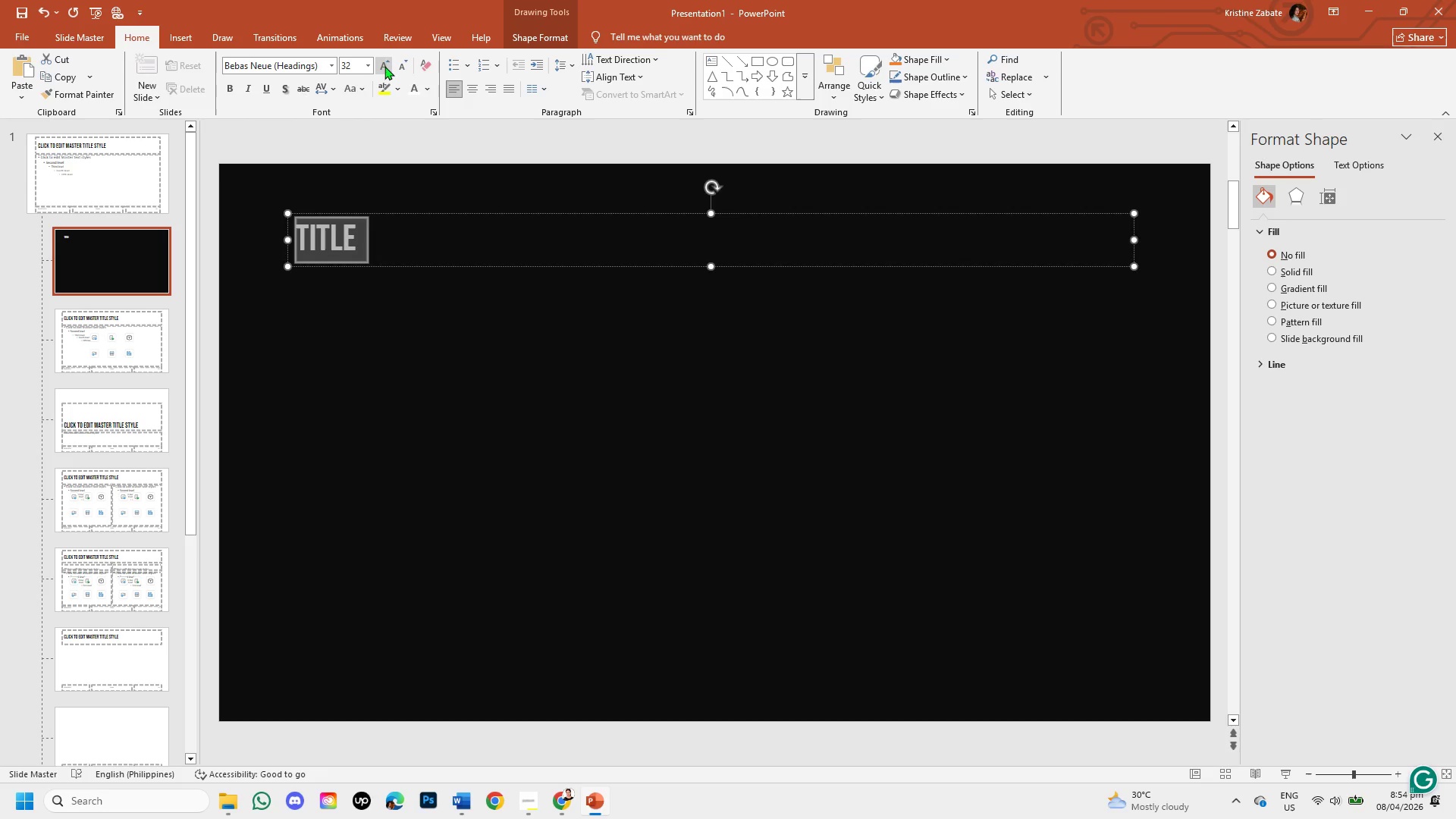 
triple_click([384, 66])
 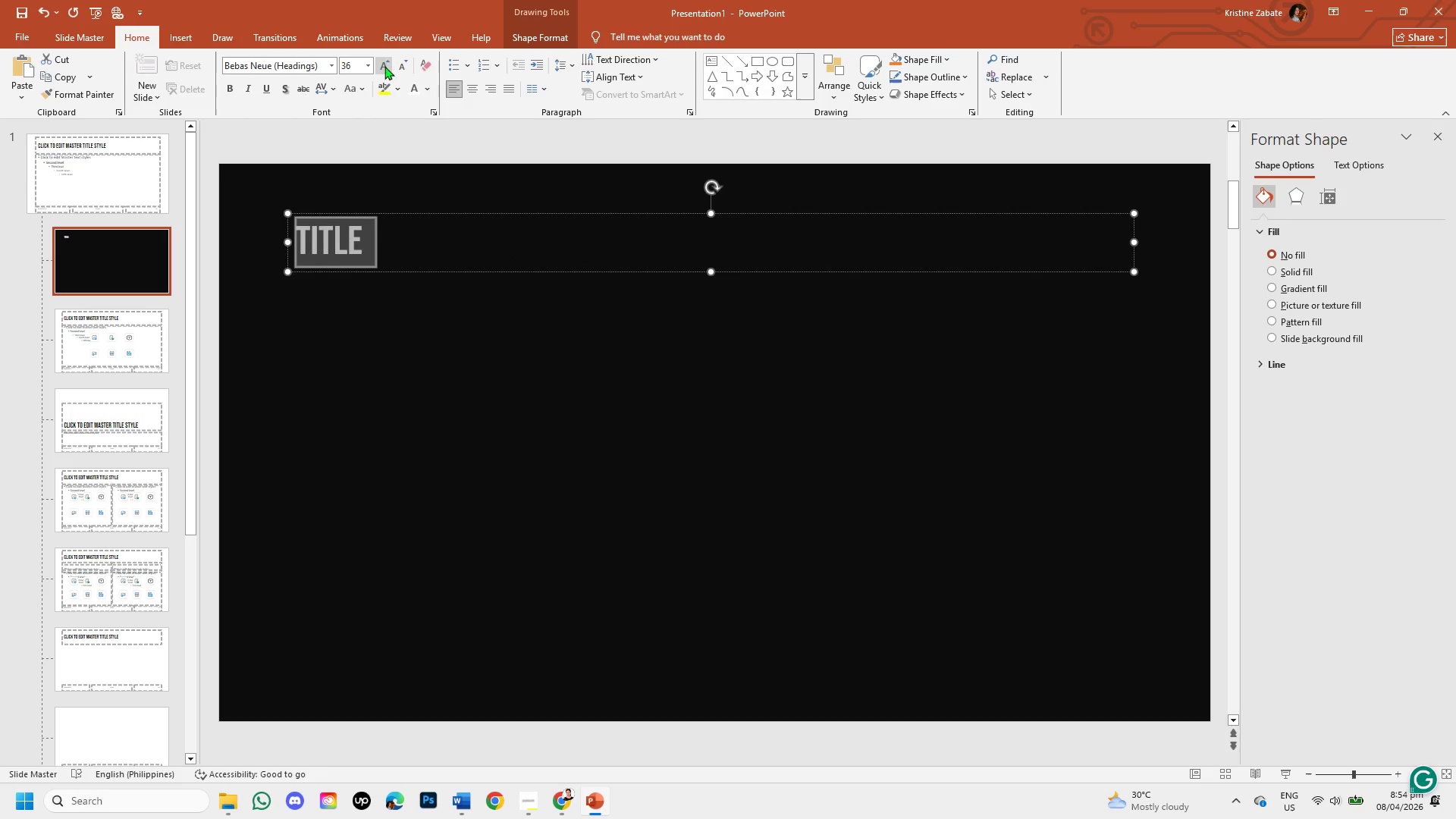 
triple_click([384, 66])
 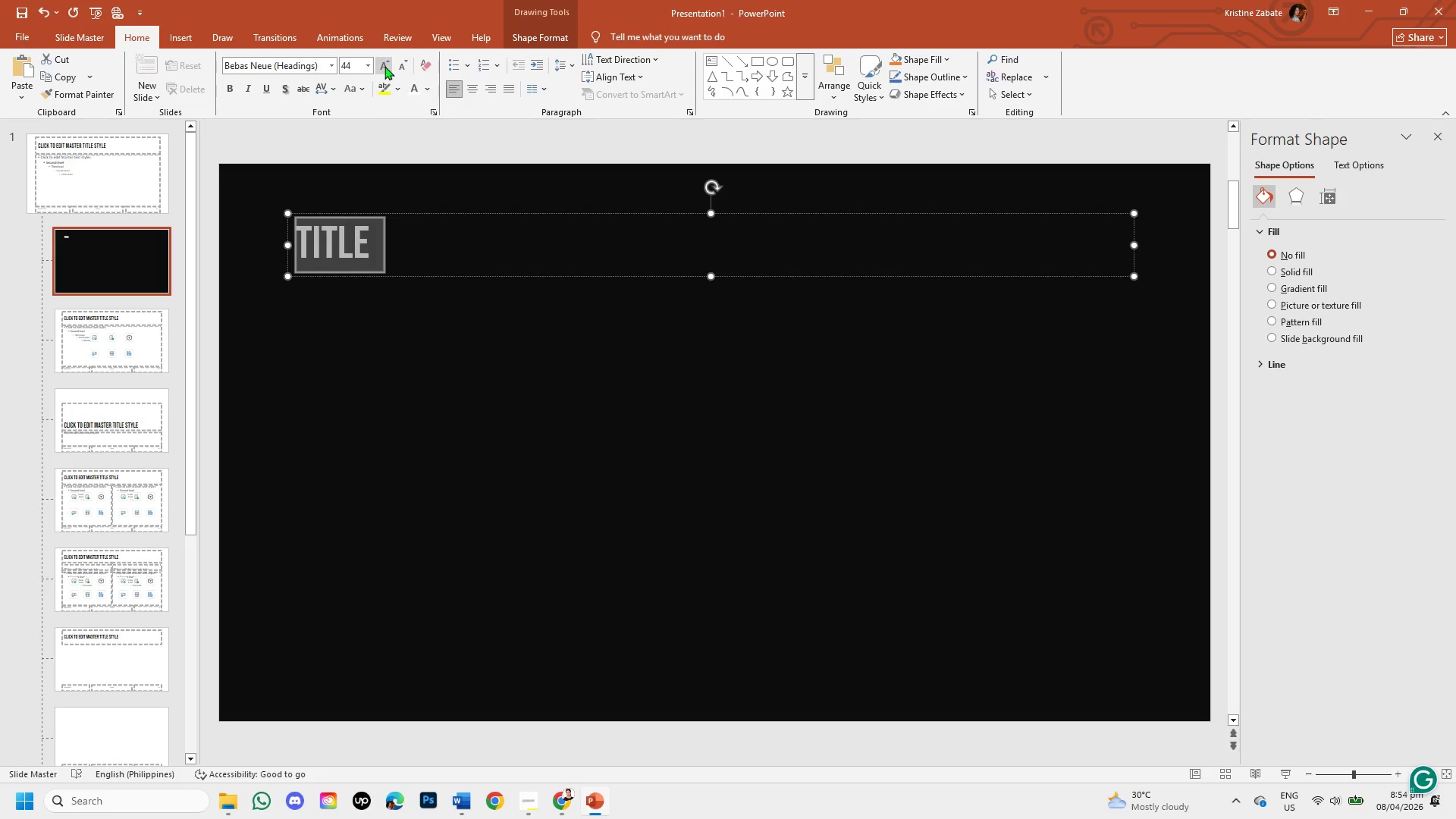 
triple_click([384, 66])
 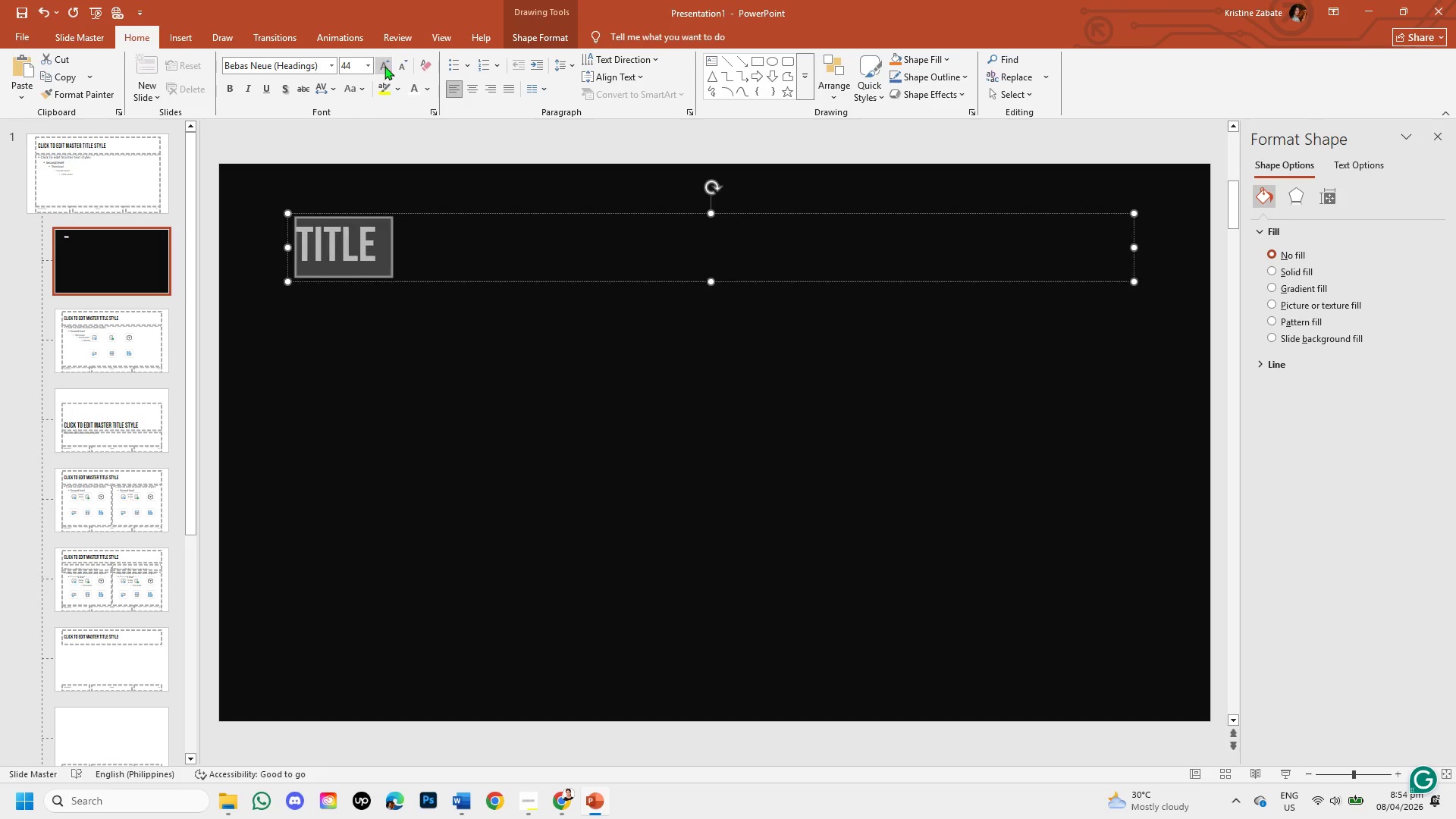 
triple_click([384, 66])
 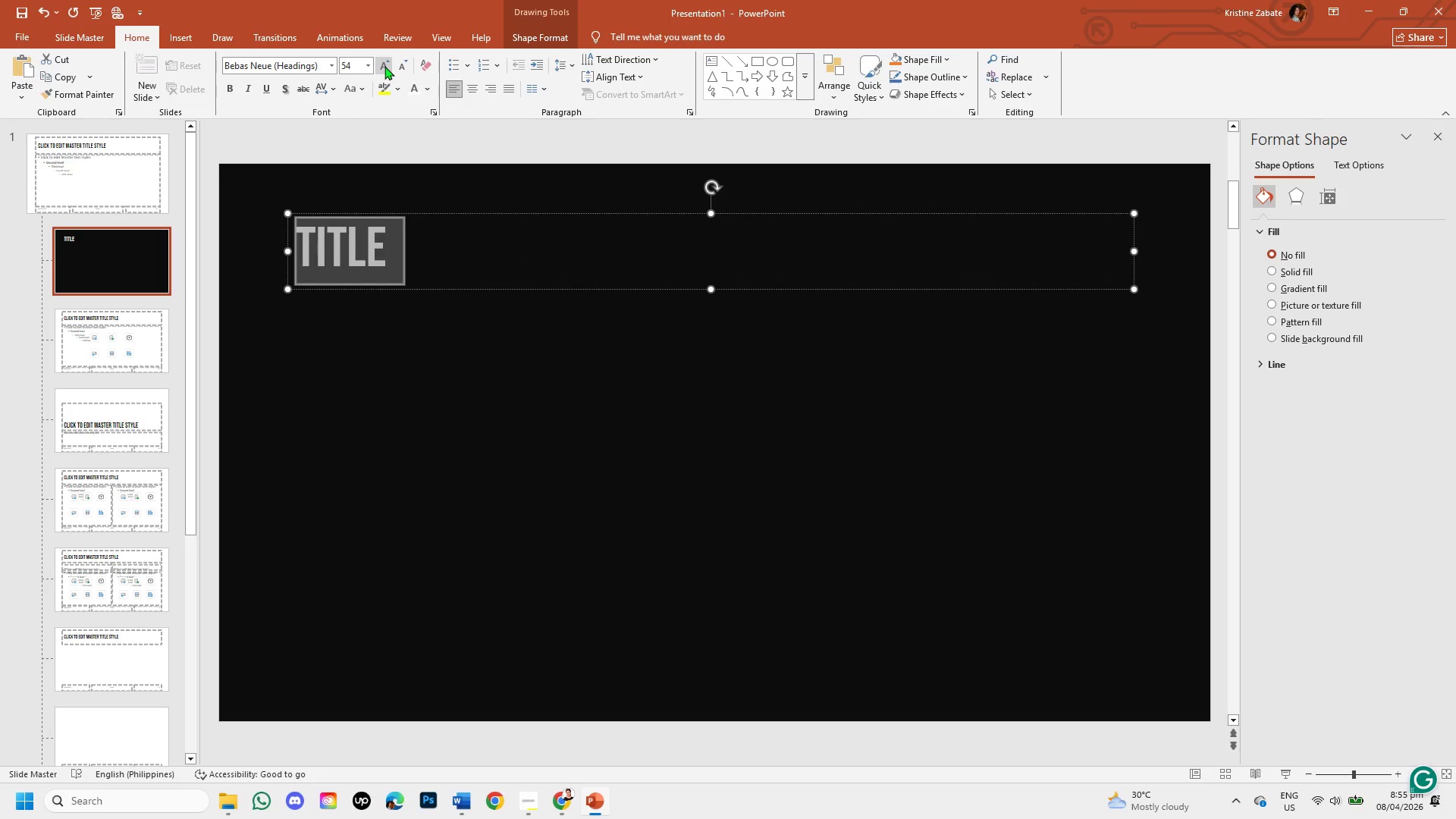 
left_click([384, 66])
 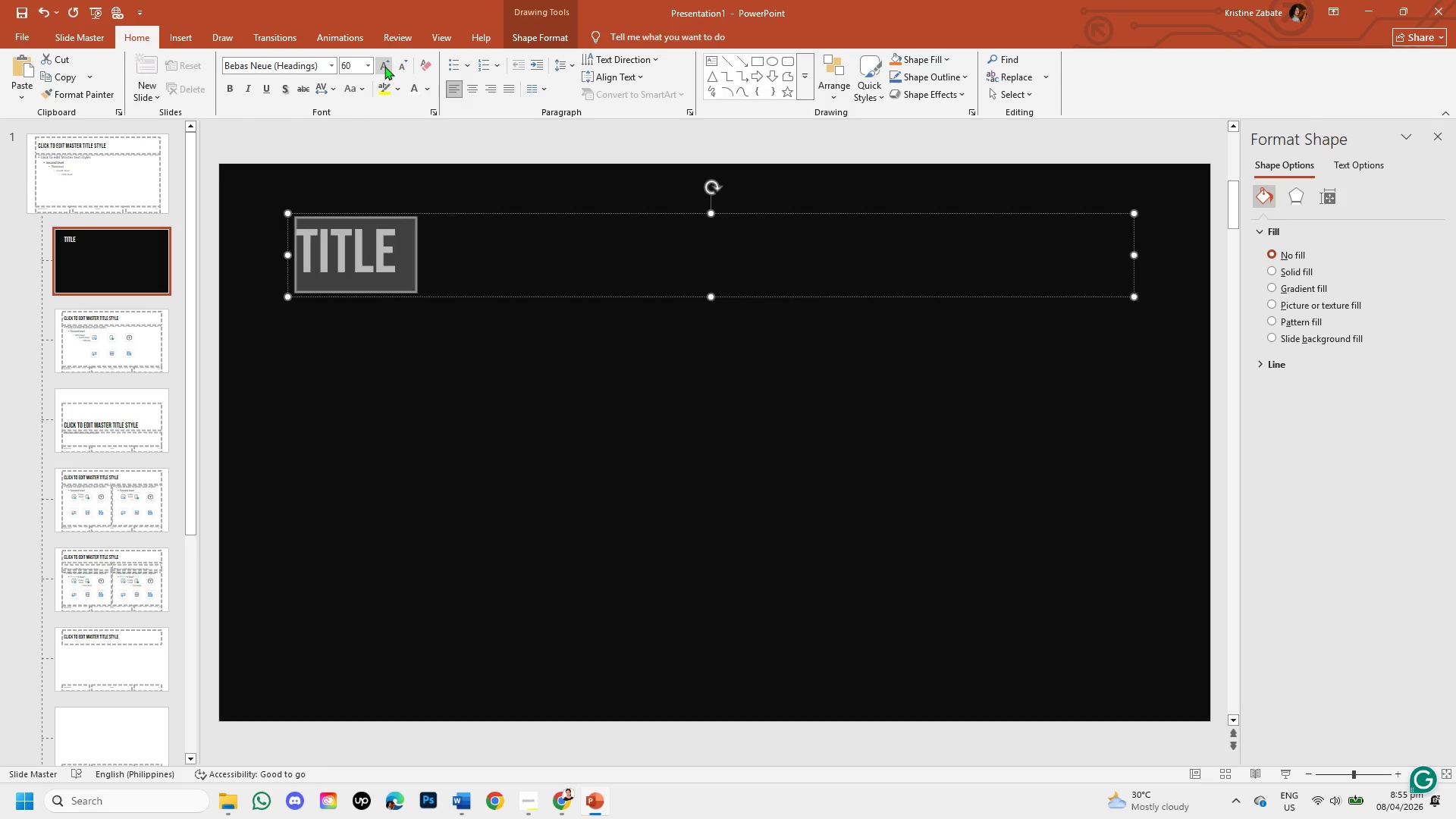 
left_click([384, 66])
 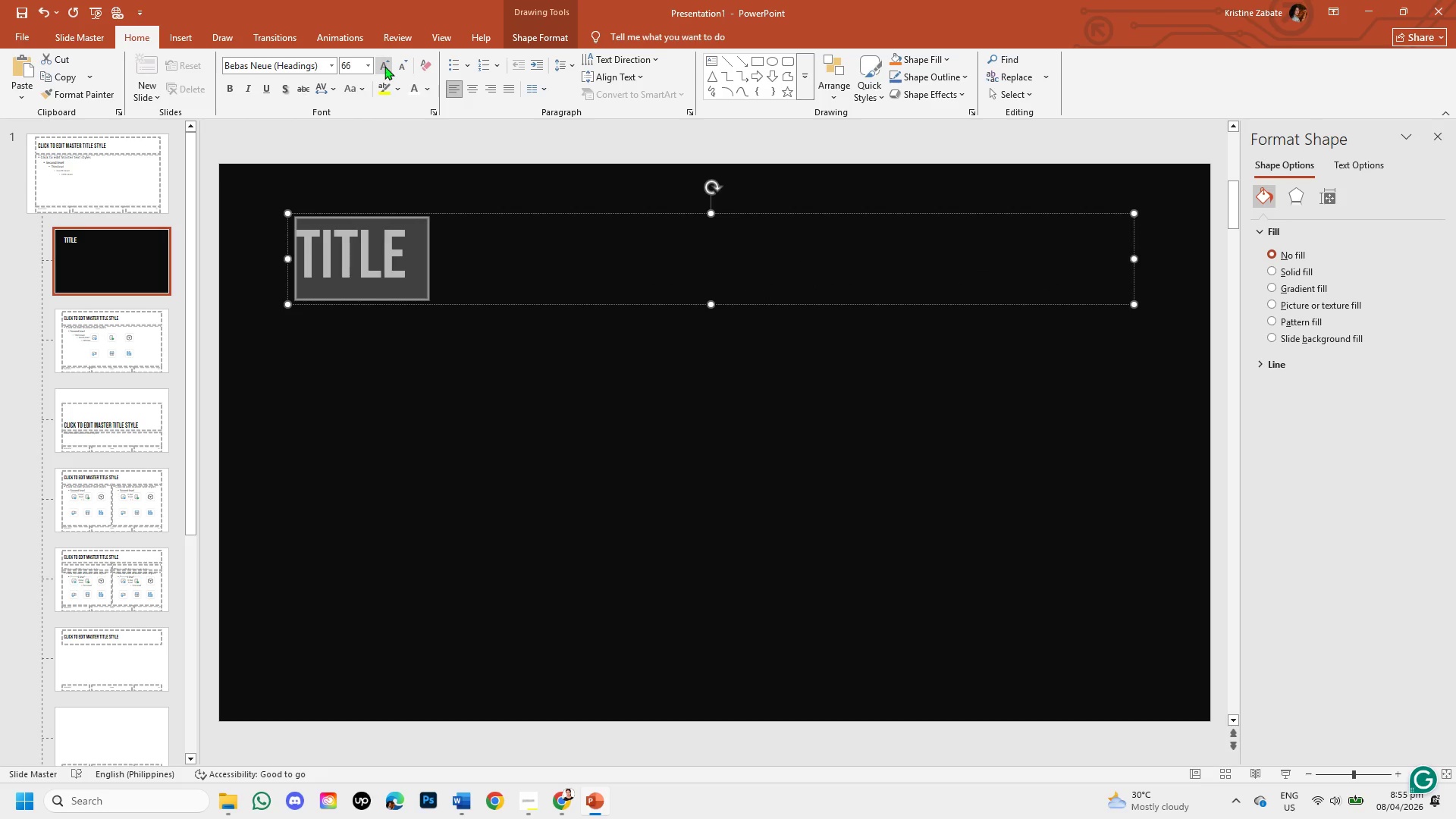 
wait(6.36)
 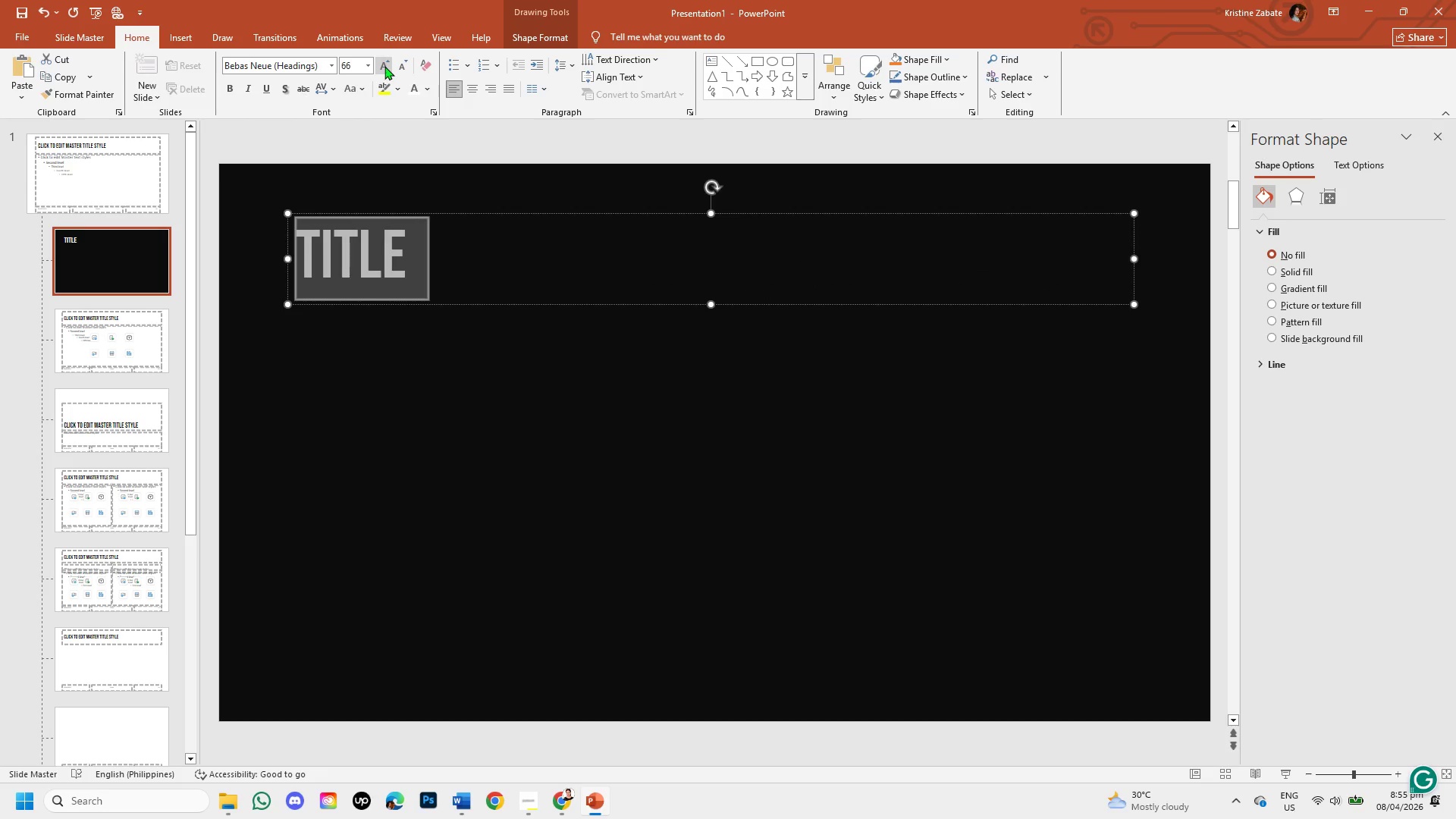 
left_click([384, 66])
 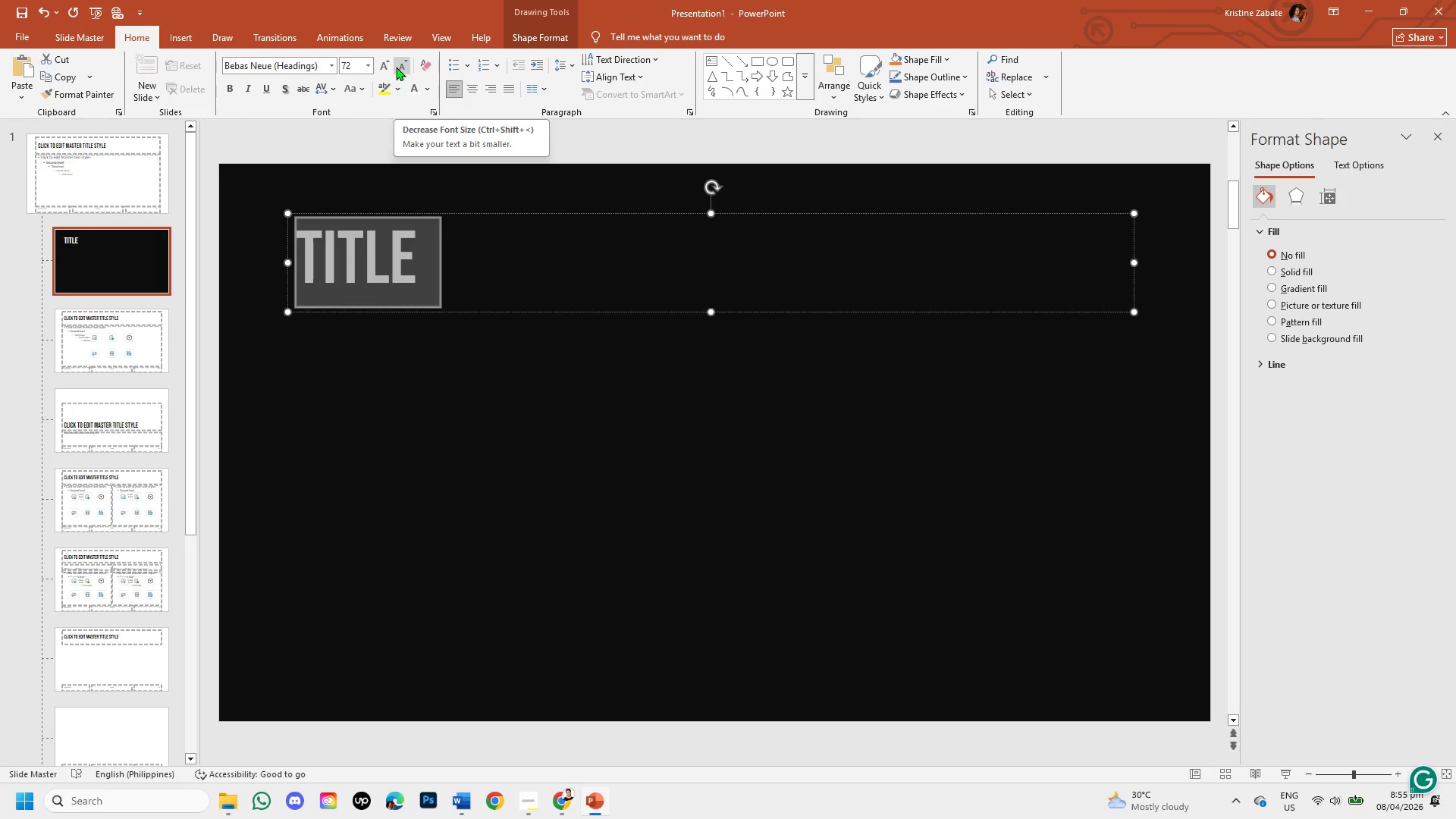 
left_click([396, 67])
 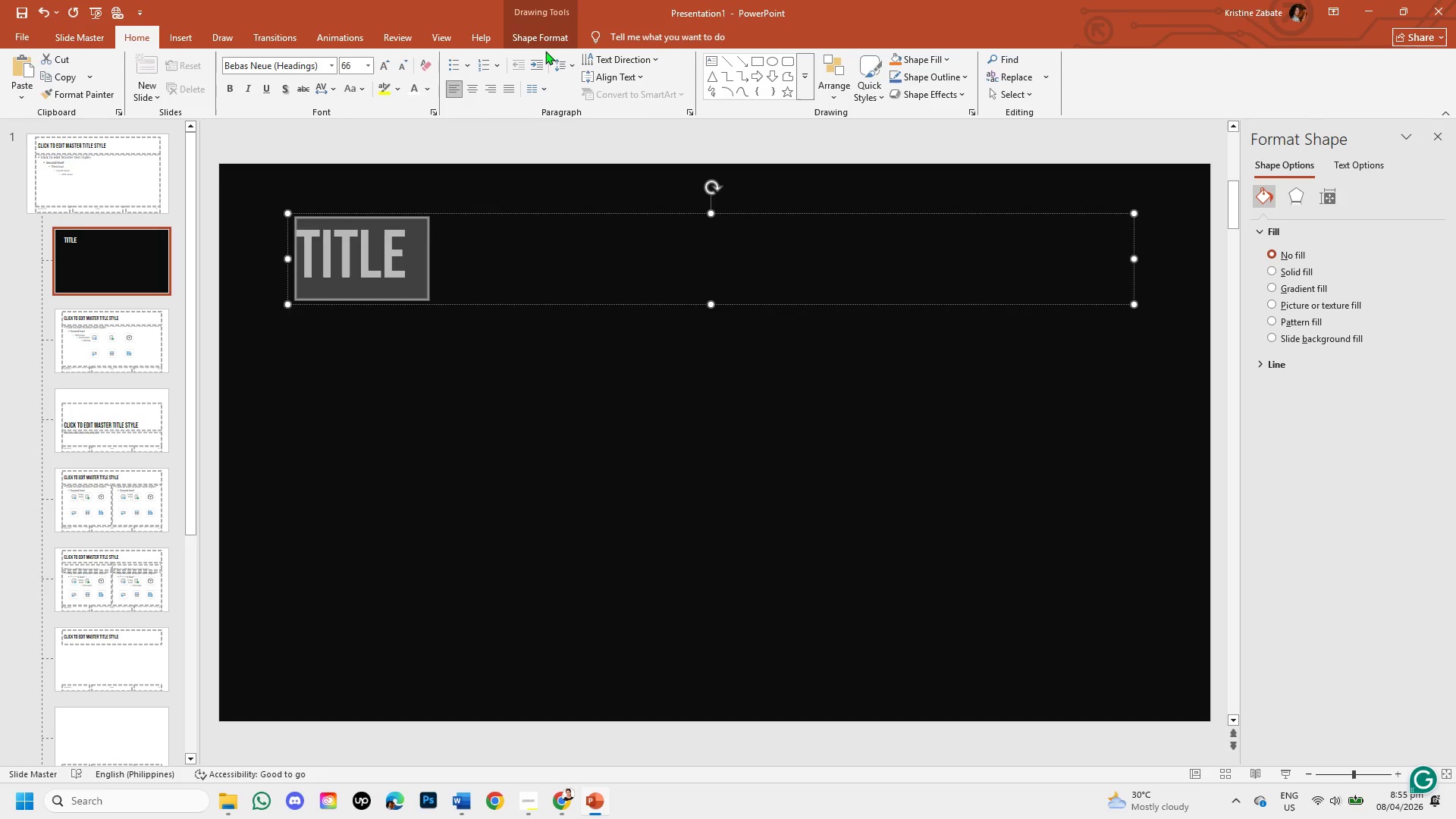 
left_click([530, 45])
 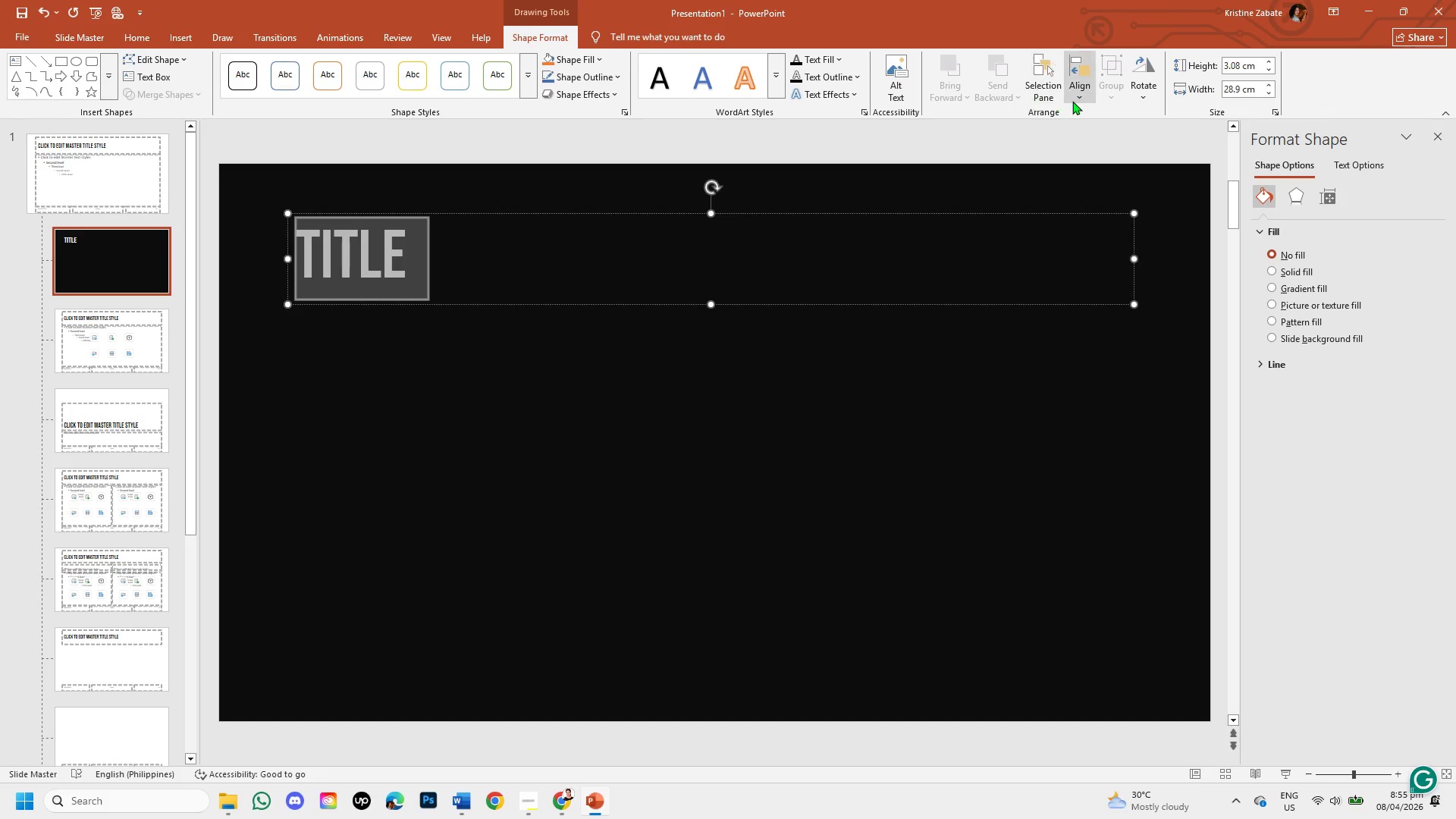 
left_click([1074, 101])
 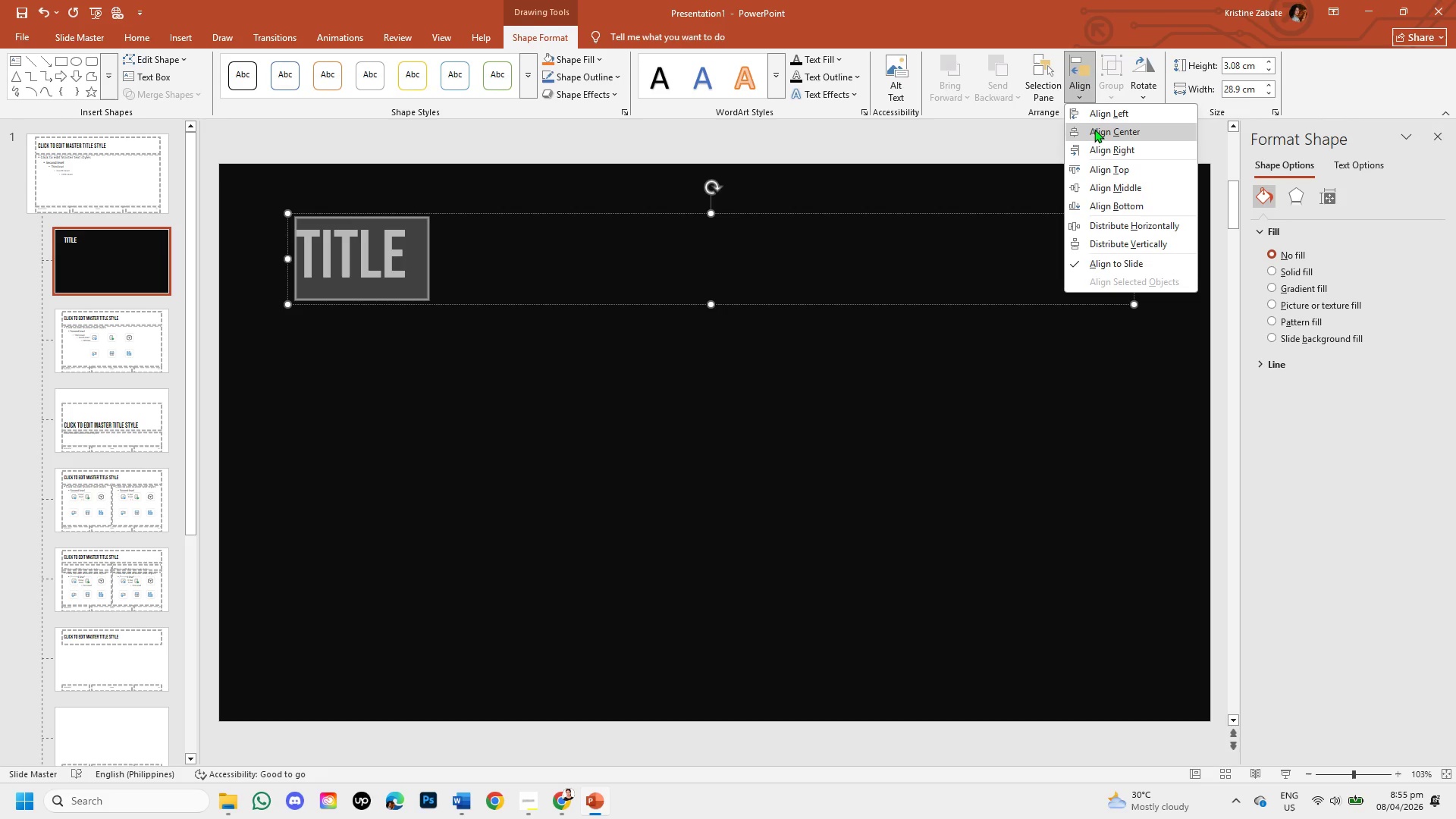 
left_click([1094, 129])
 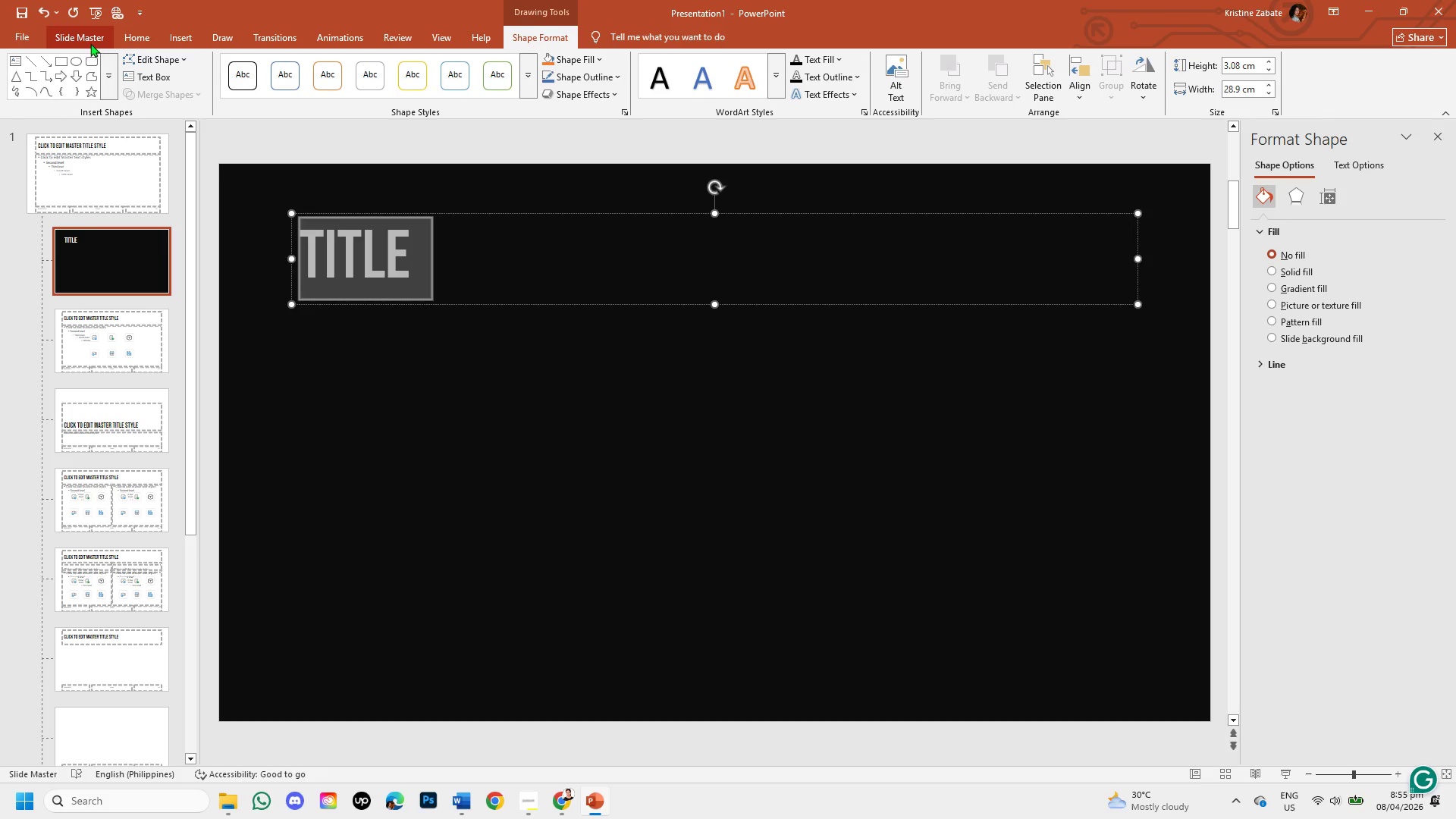 
left_click([132, 37])
 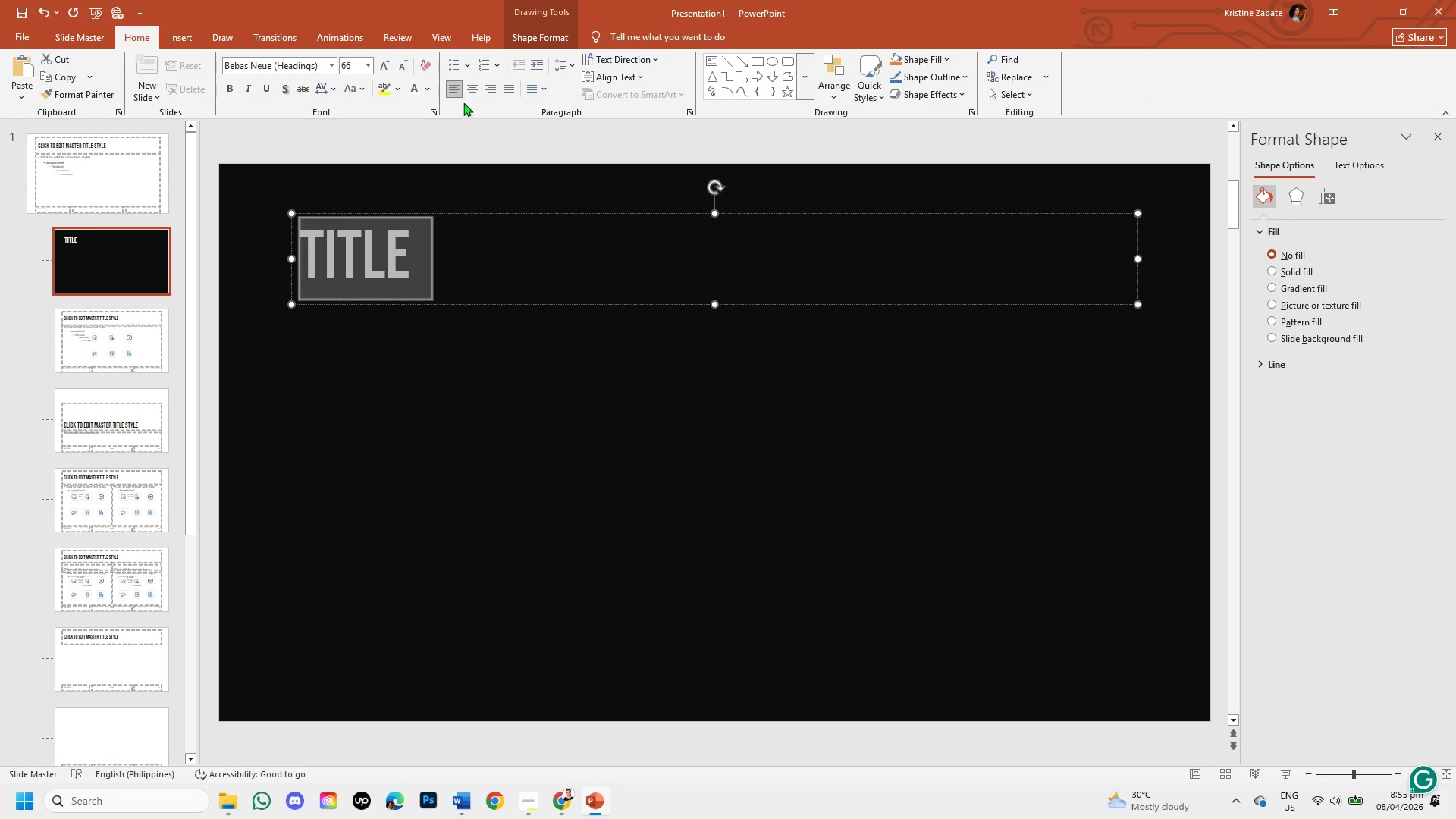 
left_click([460, 87])
 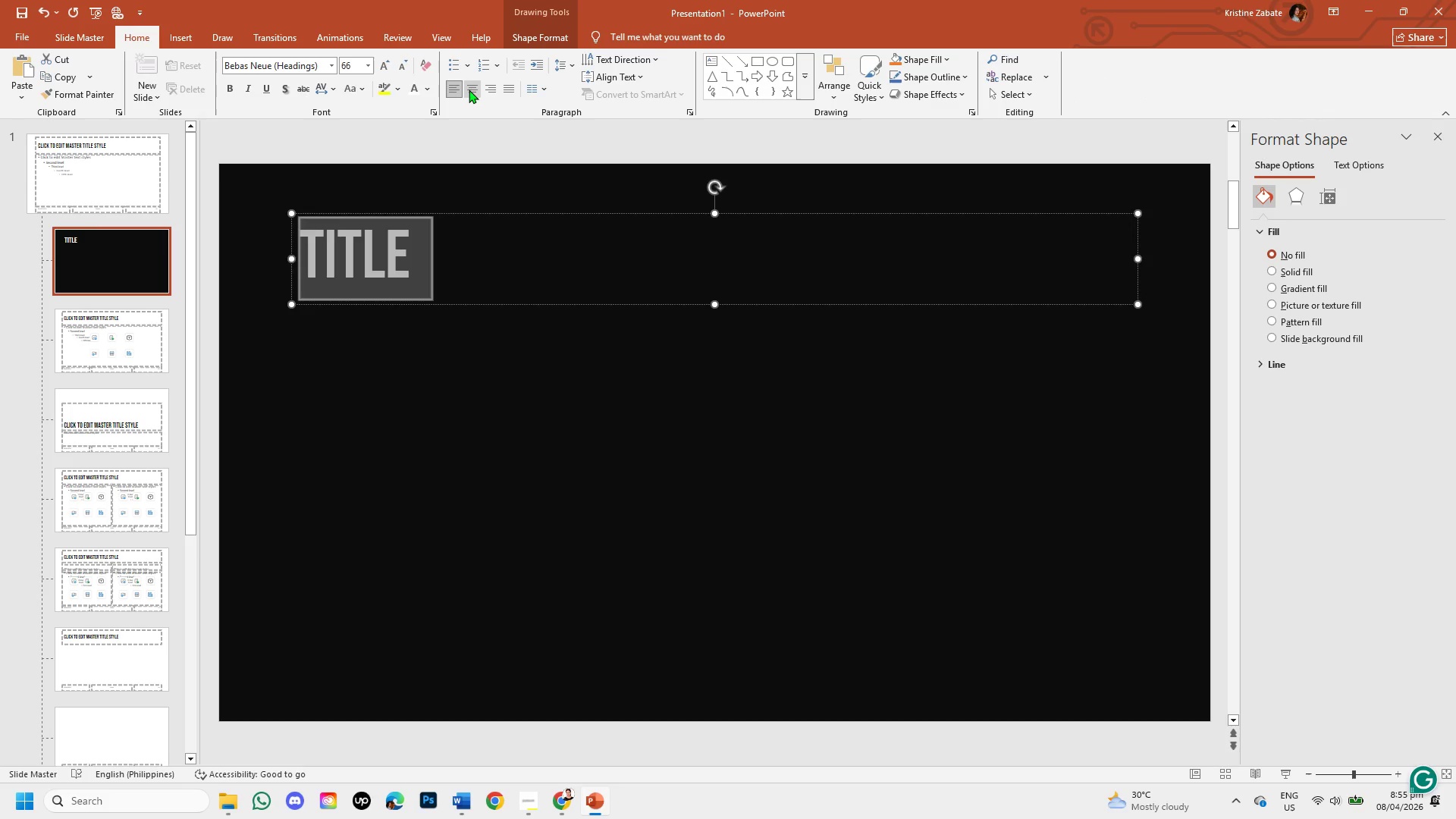 
left_click([469, 89])
 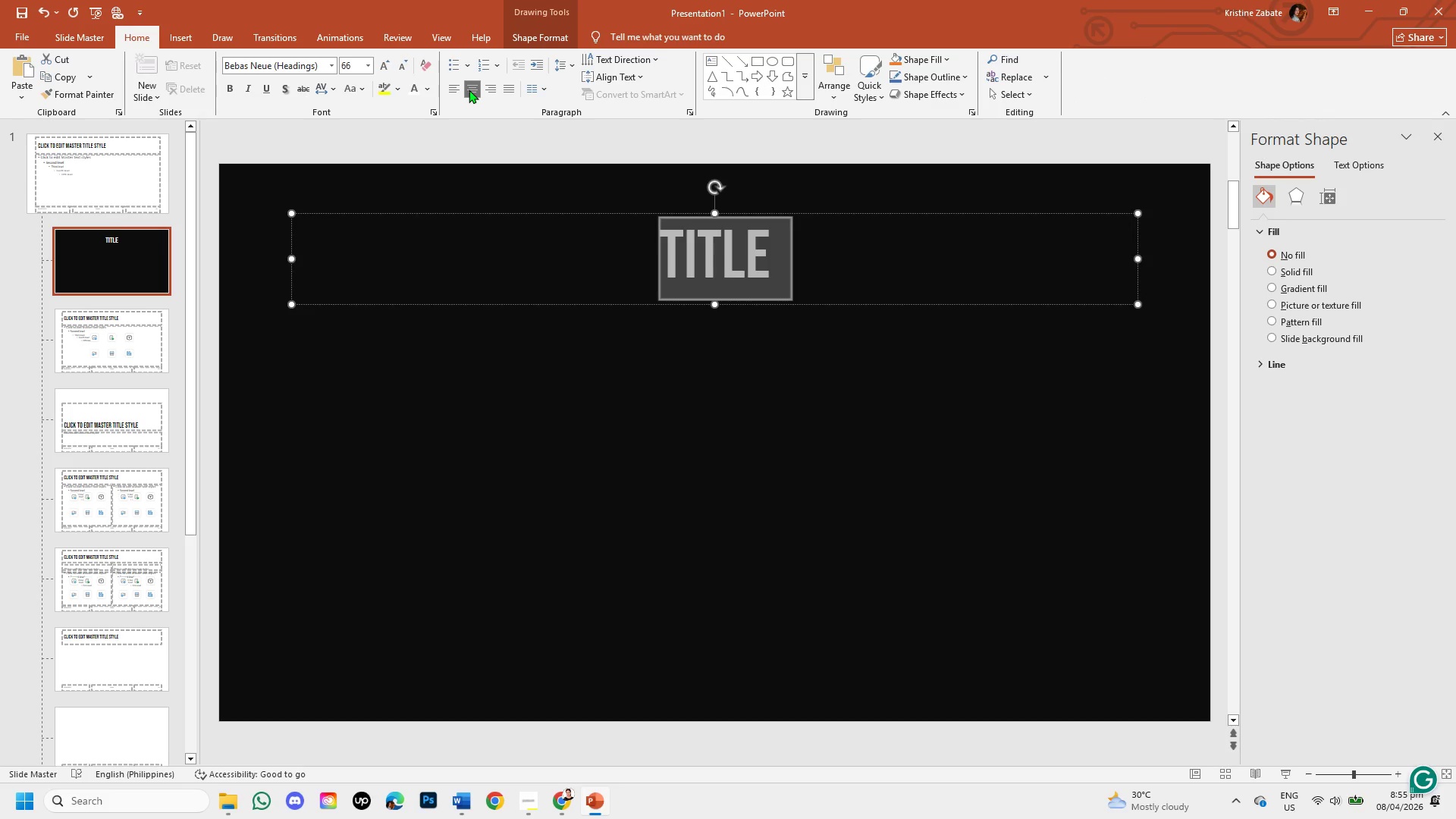 
wait(16.55)
 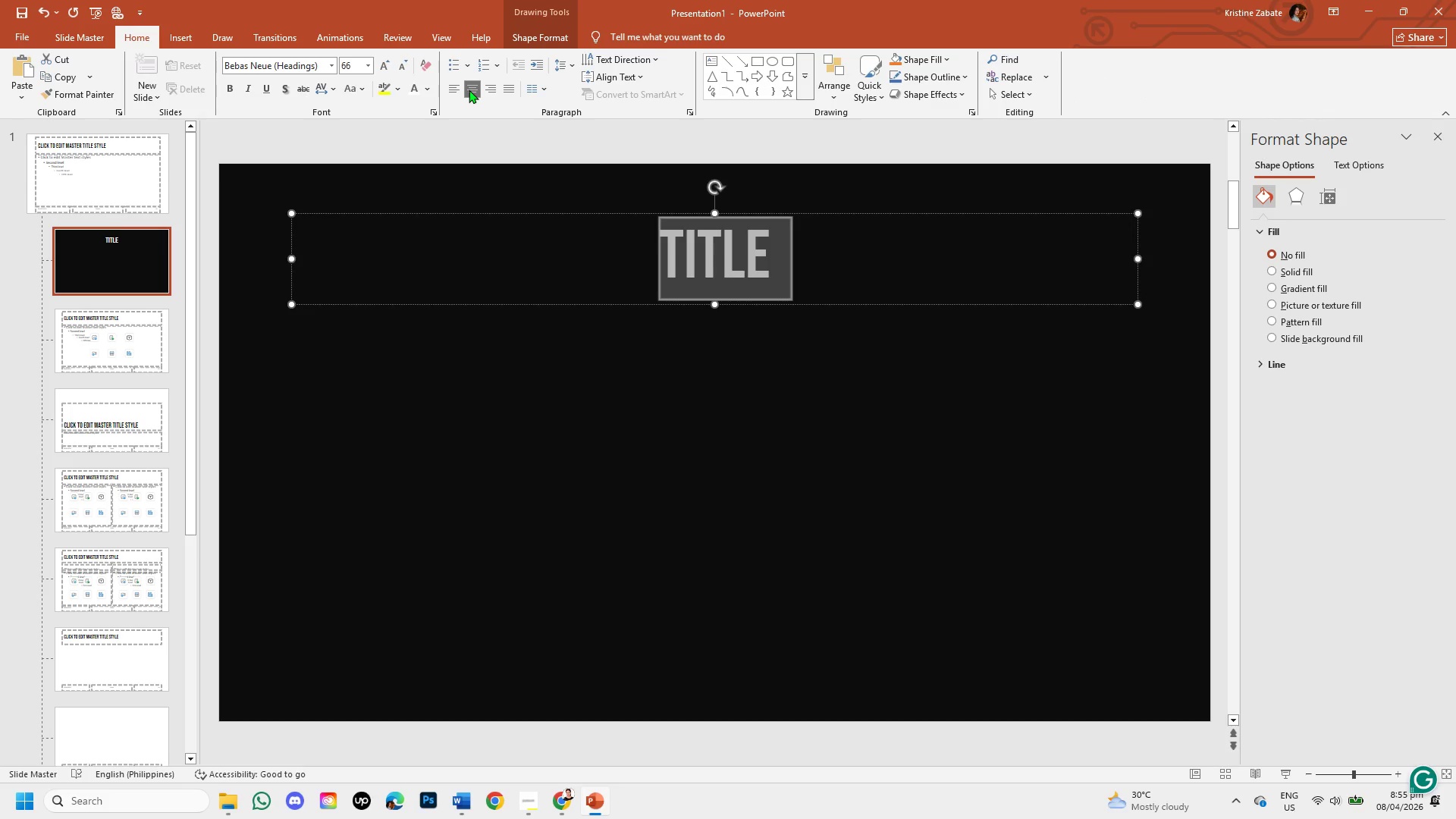 
left_click([582, 400])
 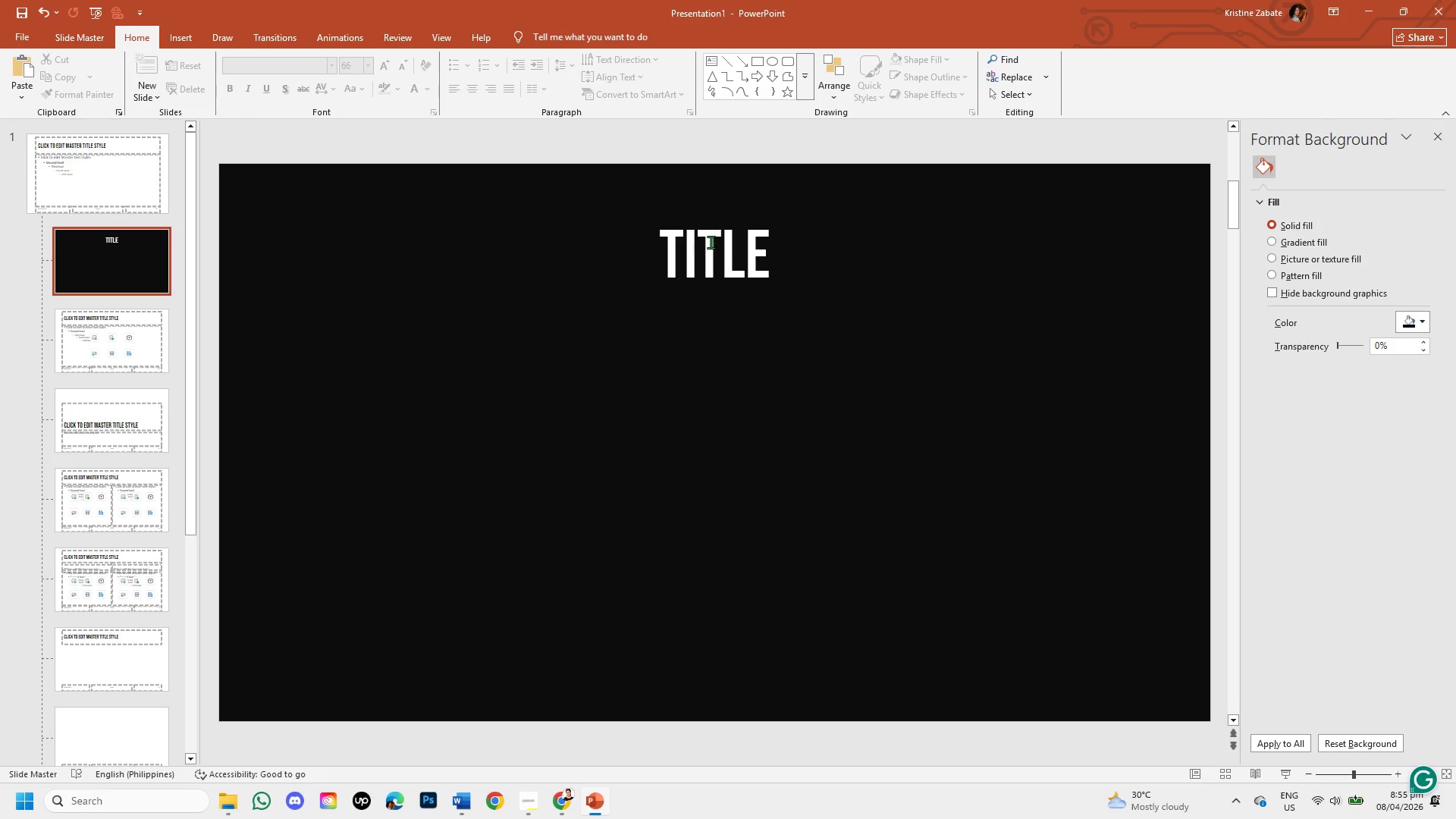 
left_click([722, 228])
 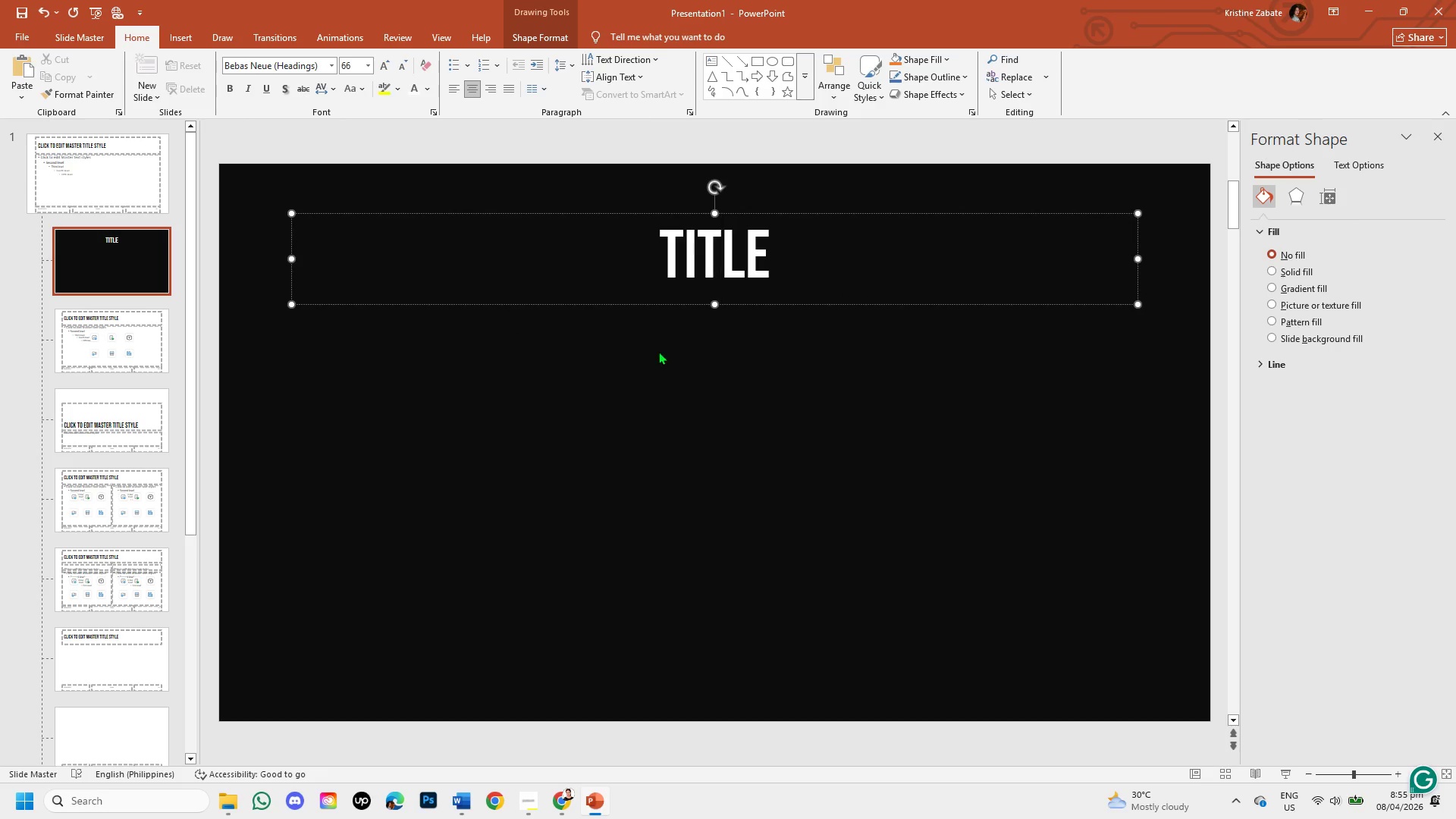 
left_click([668, 353])
 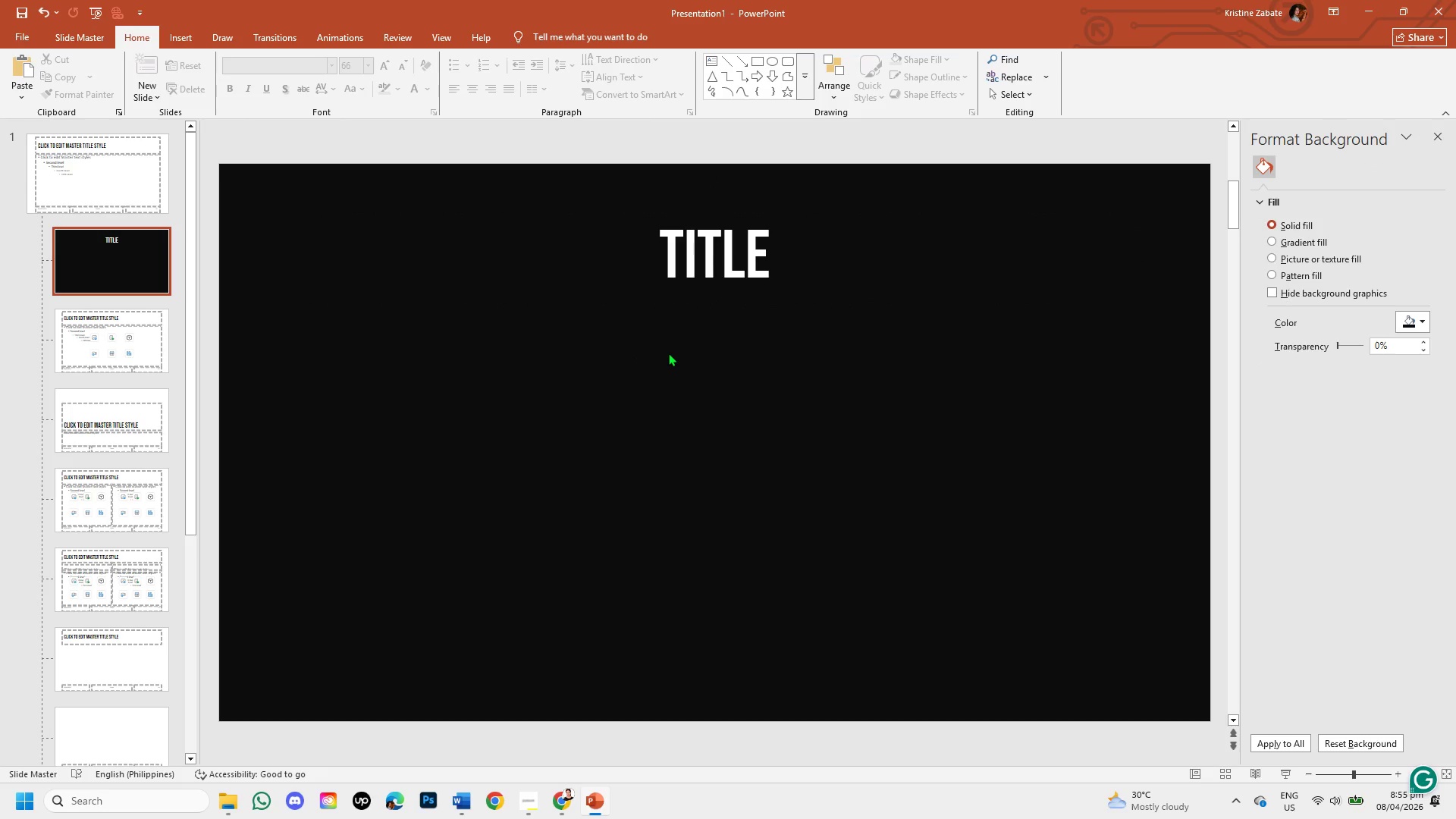 
wait(11.75)
 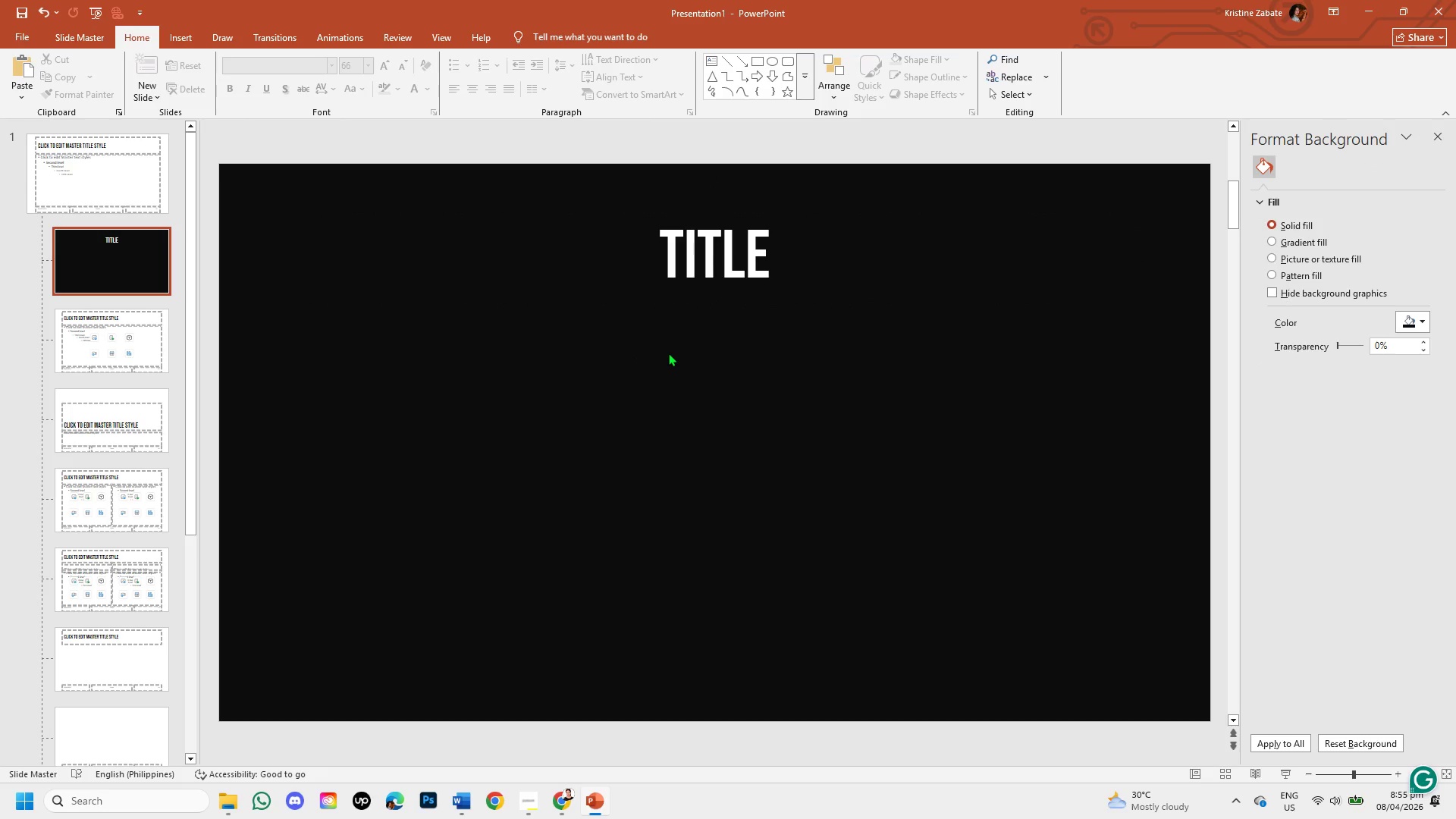 
left_click([175, 37])
 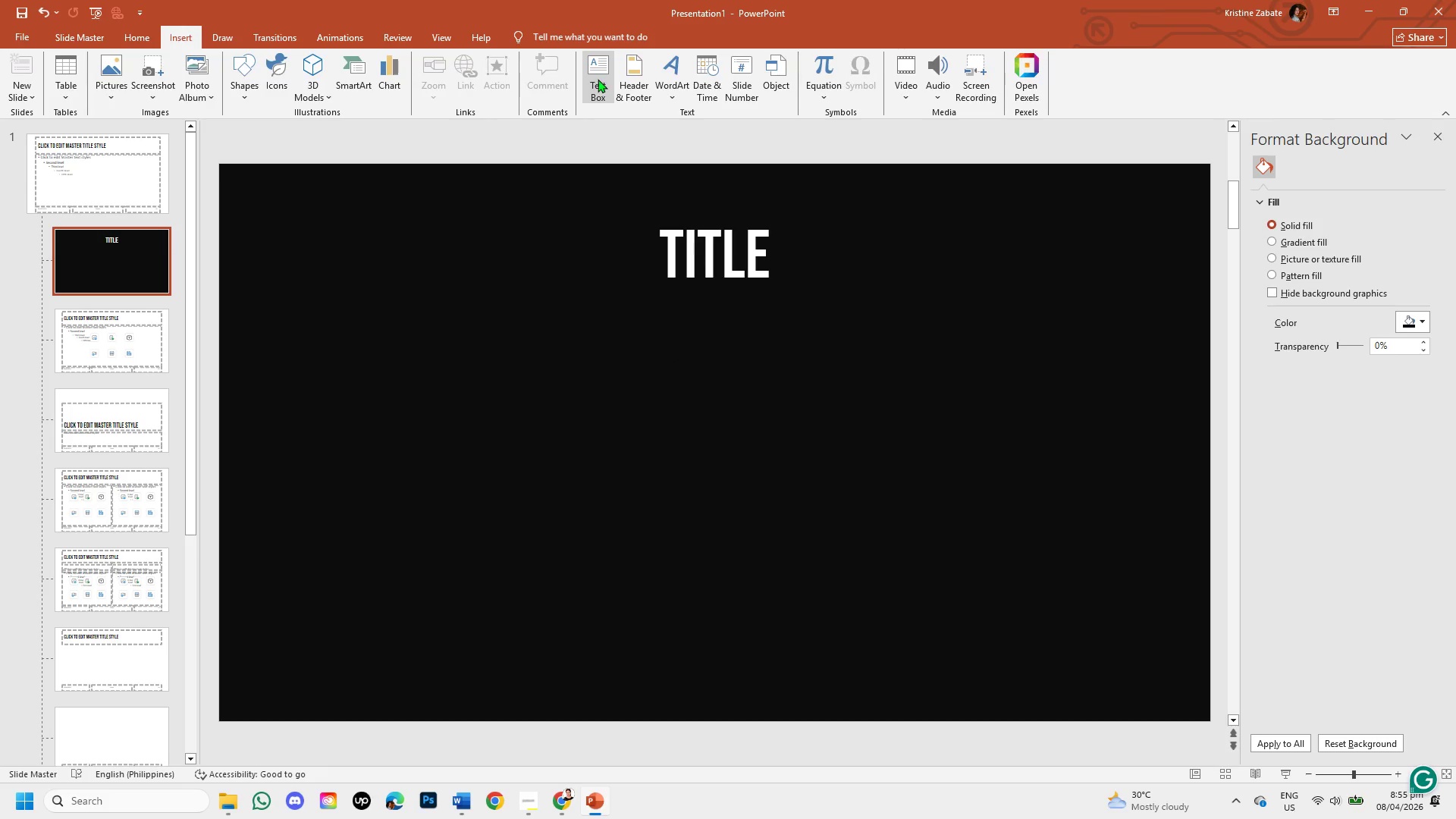 
left_click([598, 79])
 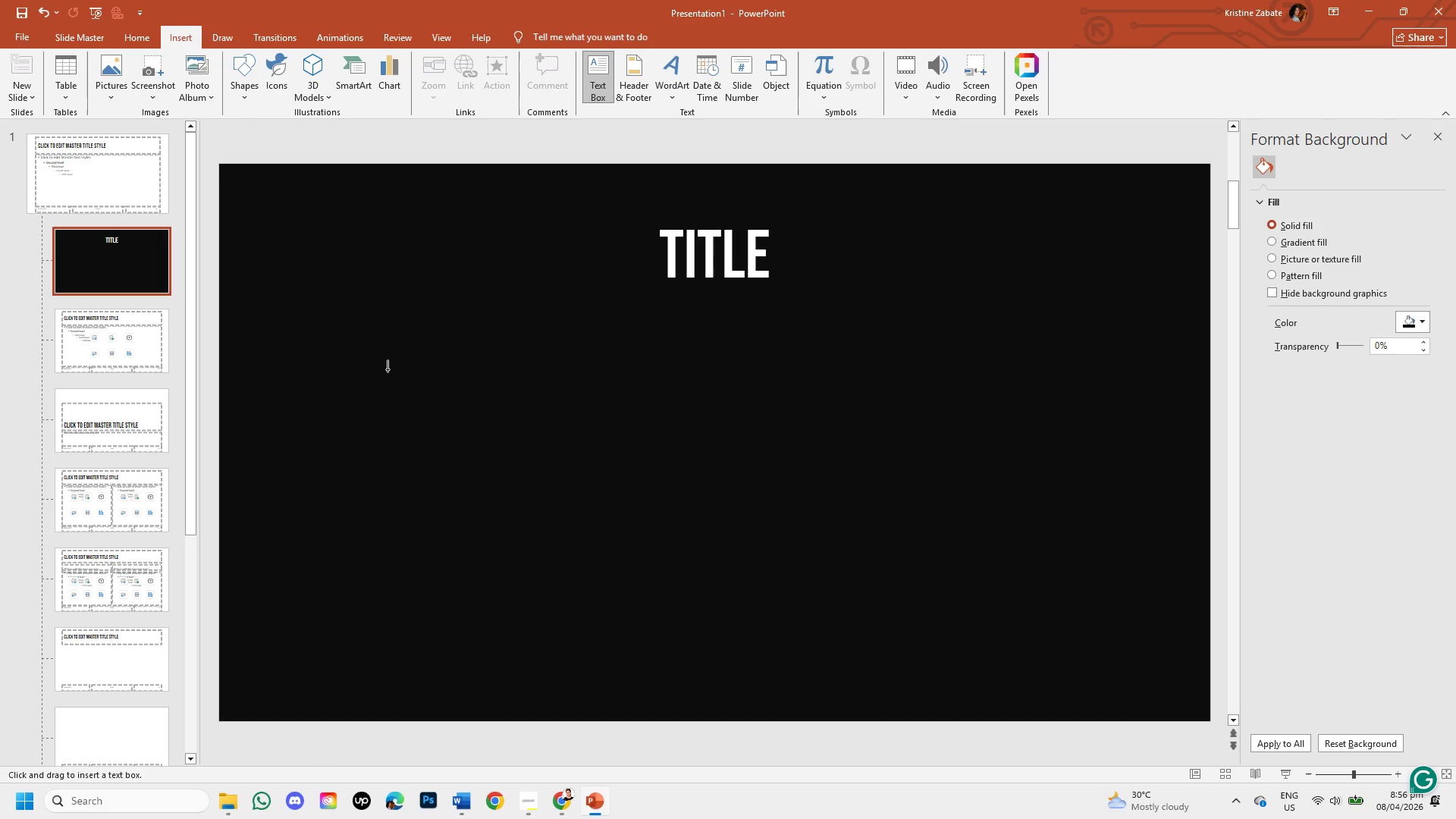 
left_click_drag(start_coordinate=[388, 362], to_coordinate=[896, 446])
 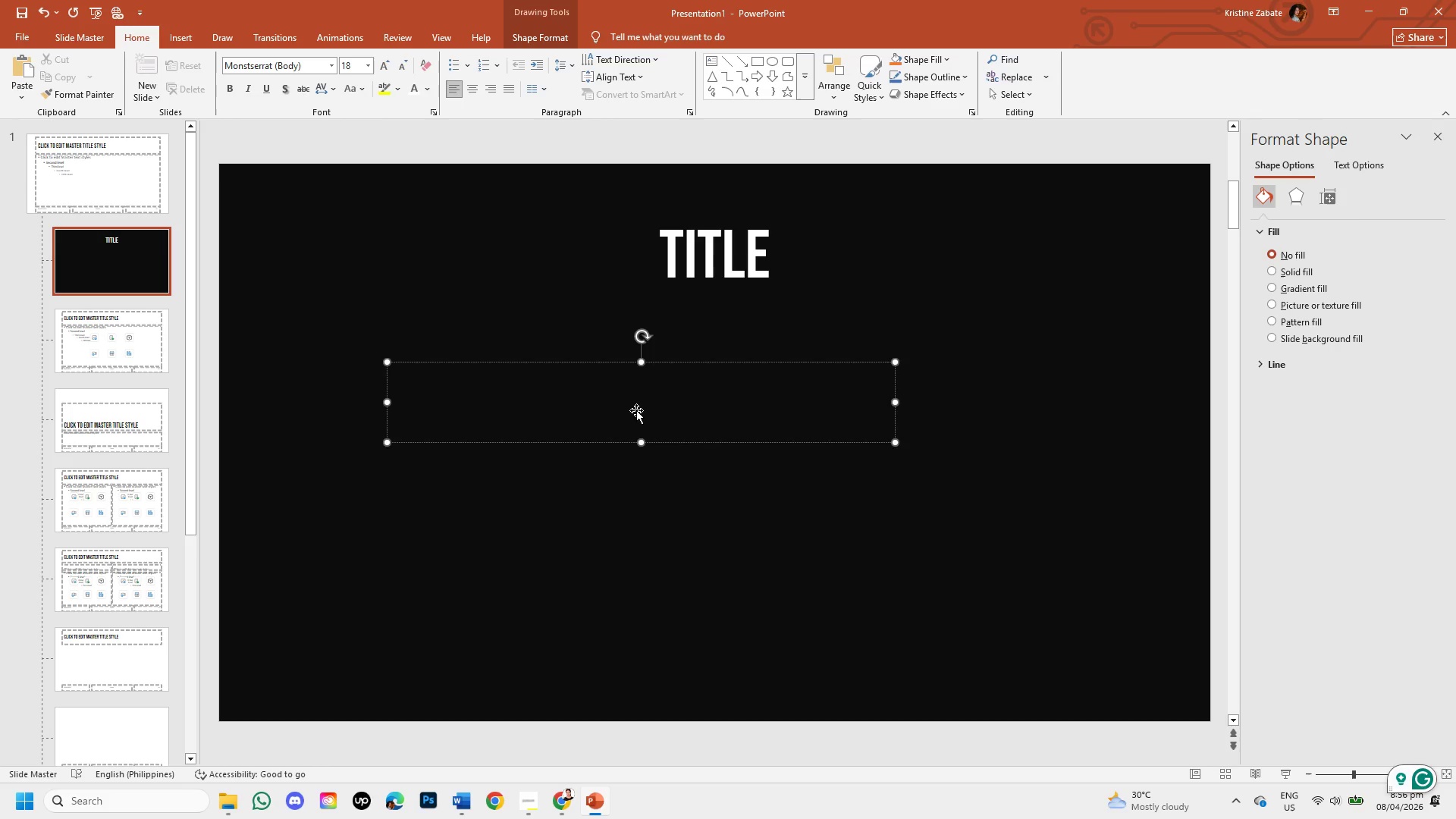 
wait(5.62)
 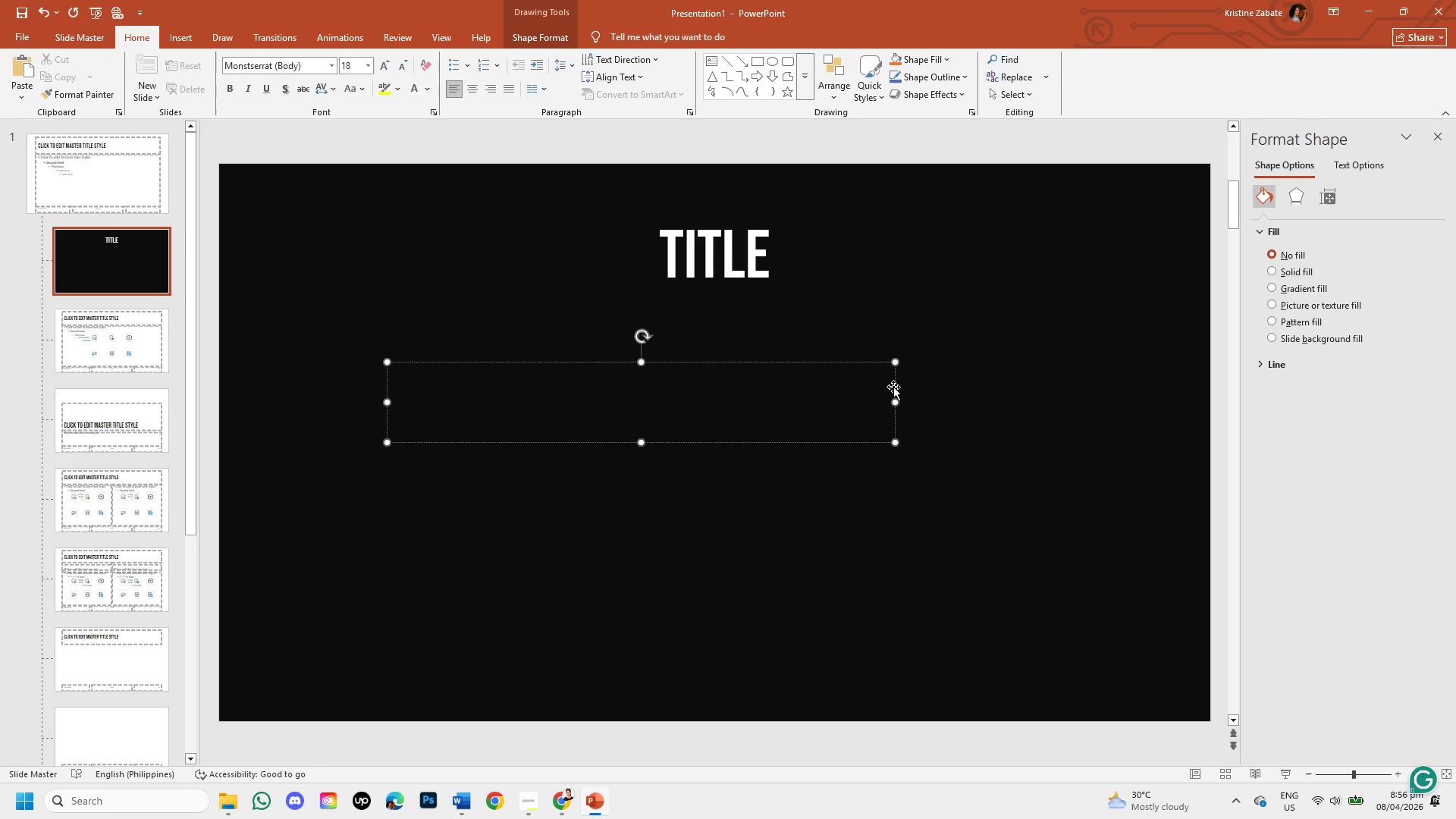 
type(subtitle )
 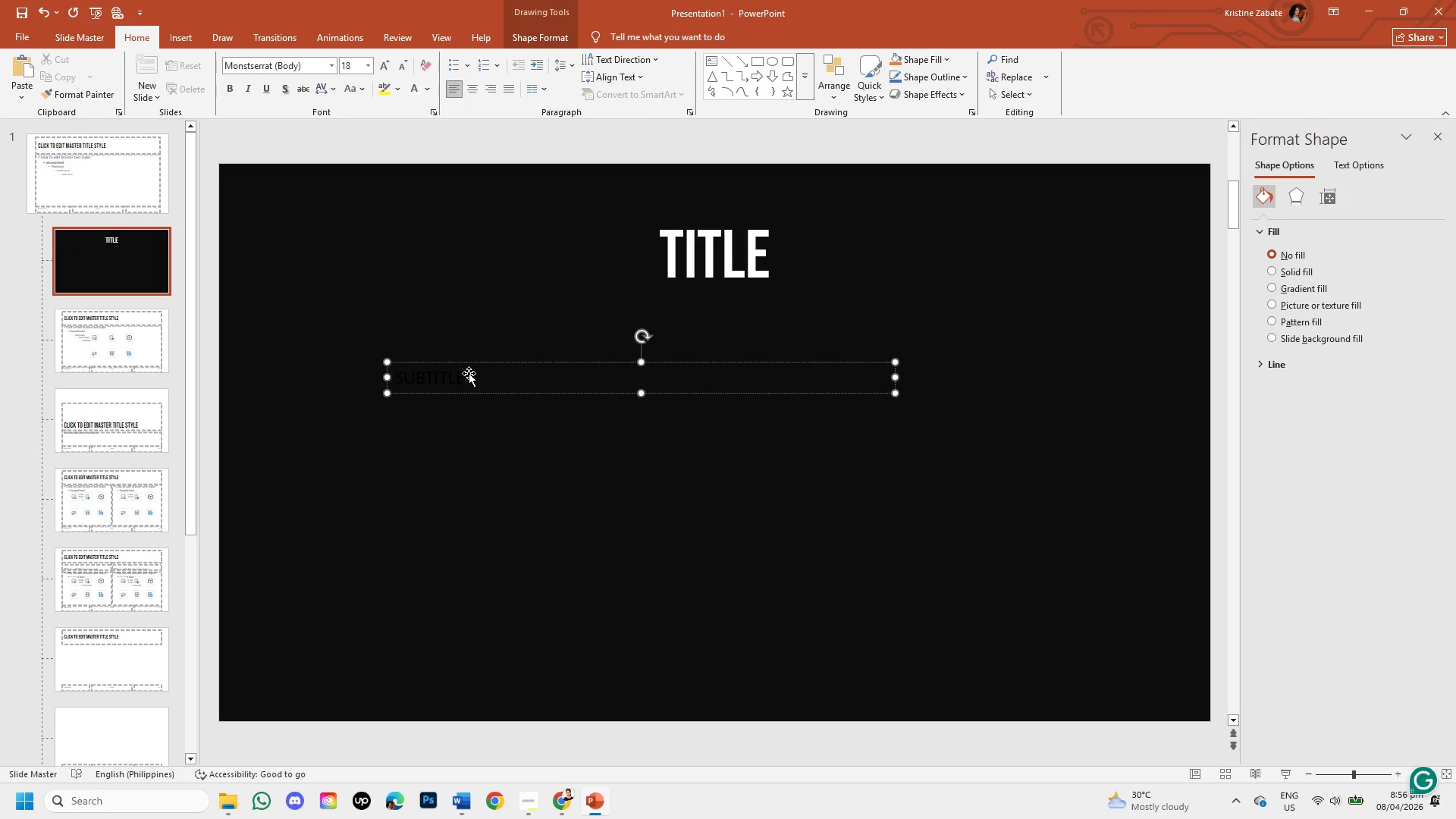 
left_click_drag(start_coordinate=[467, 373], to_coordinate=[384, 367])
 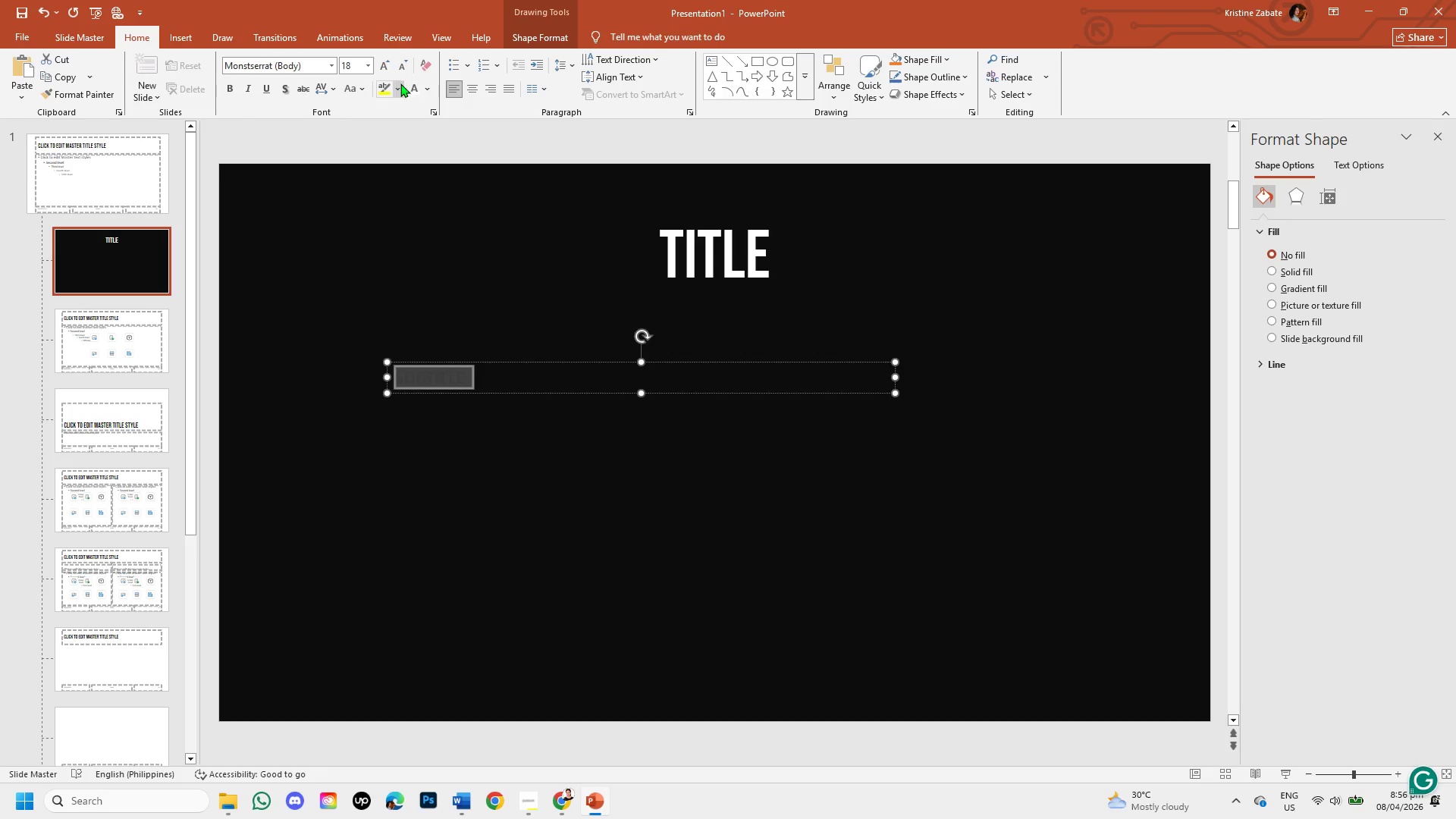 
left_click([413, 87])
 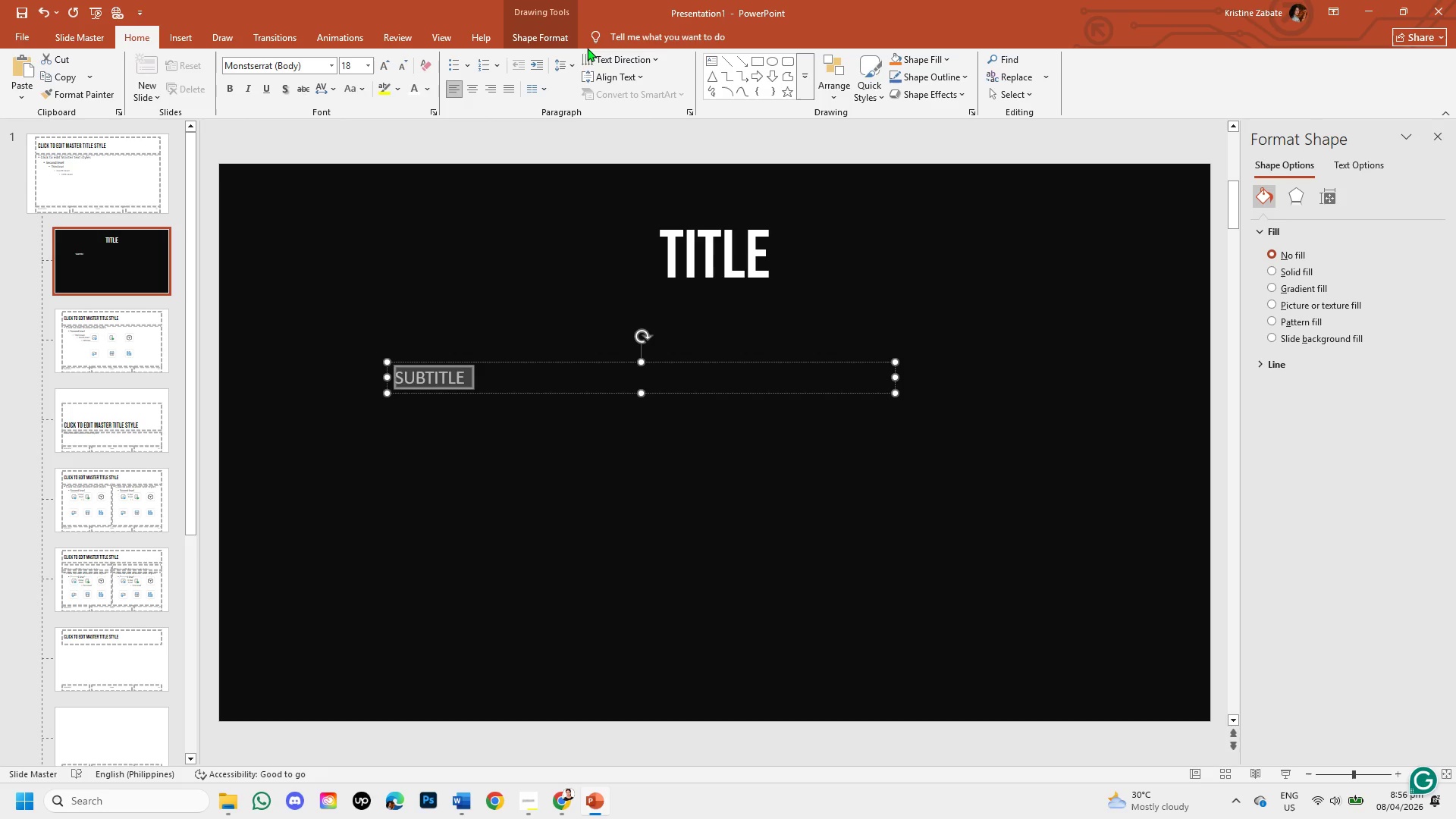 
left_click([566, 38])
 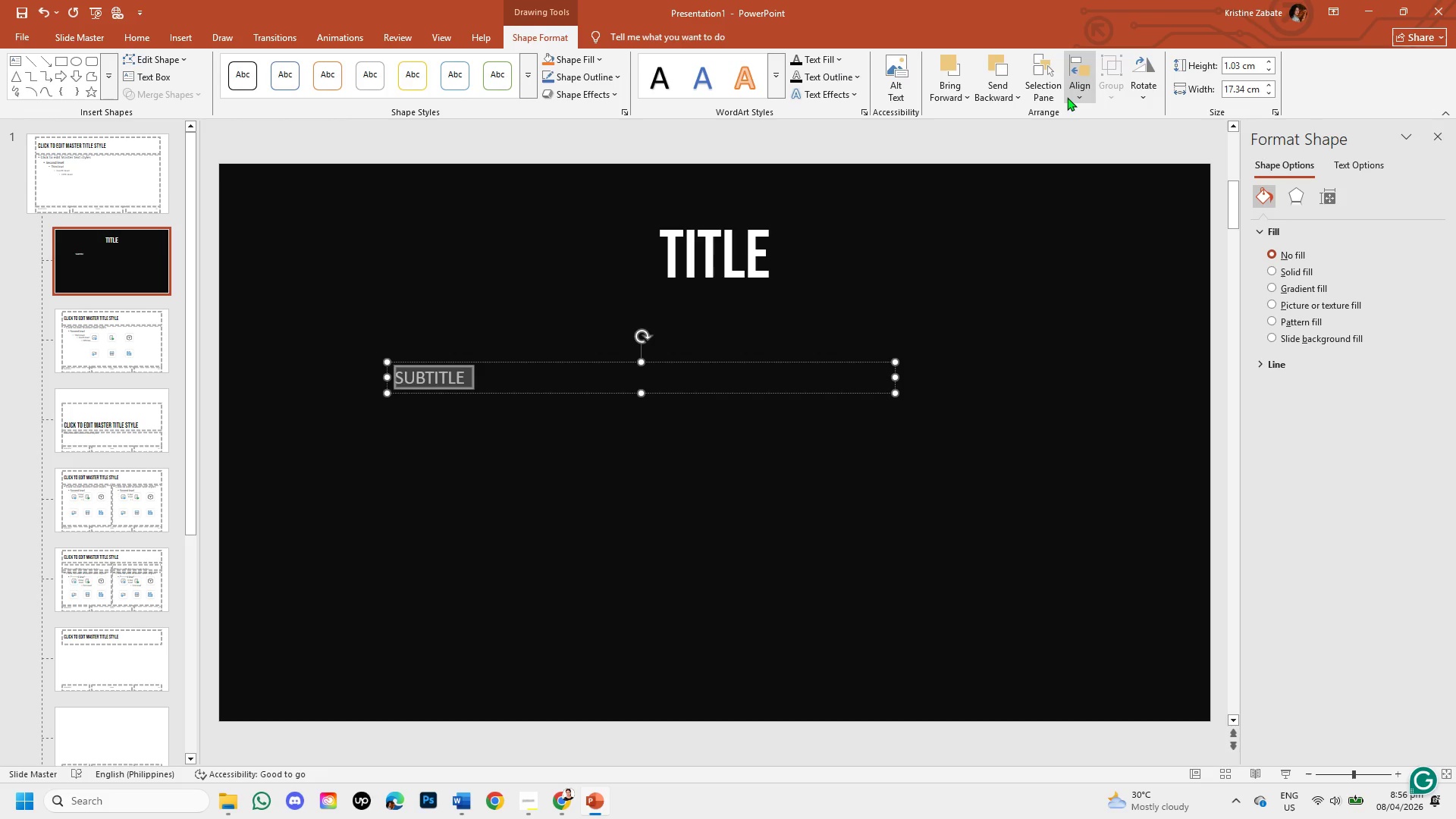 
left_click([1071, 96])
 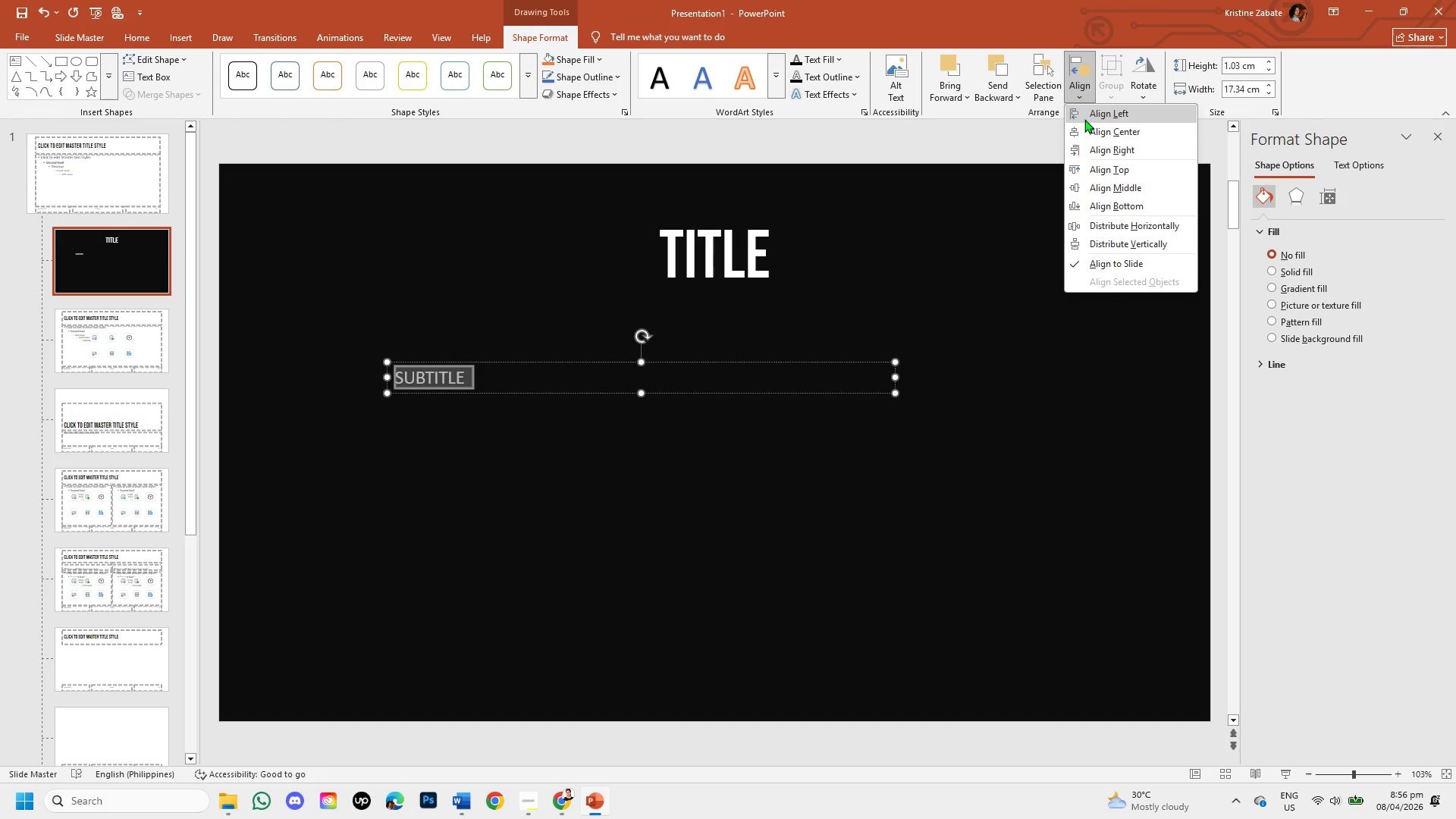 
left_click([1084, 119])
 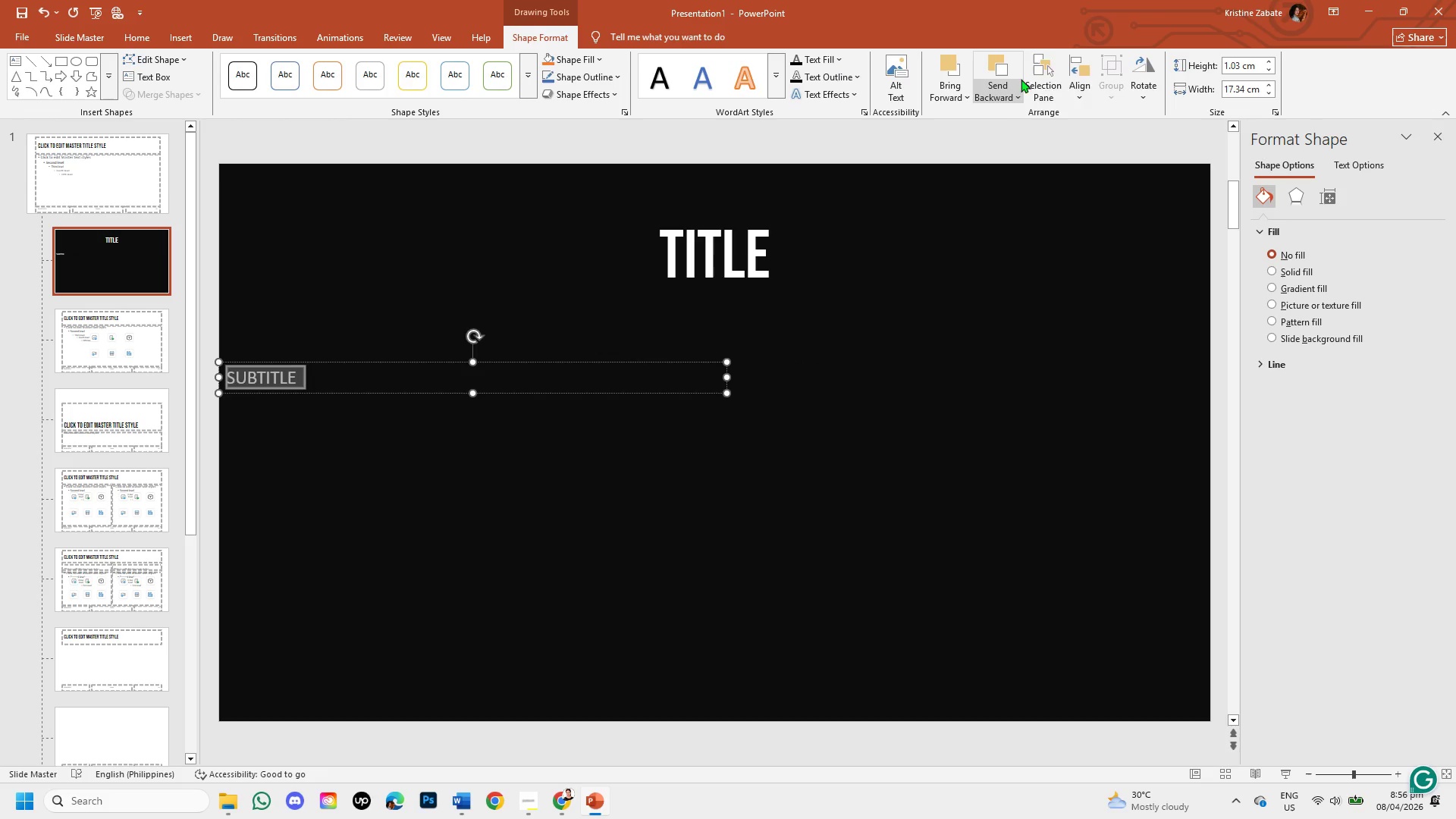 
left_click([1078, 89])
 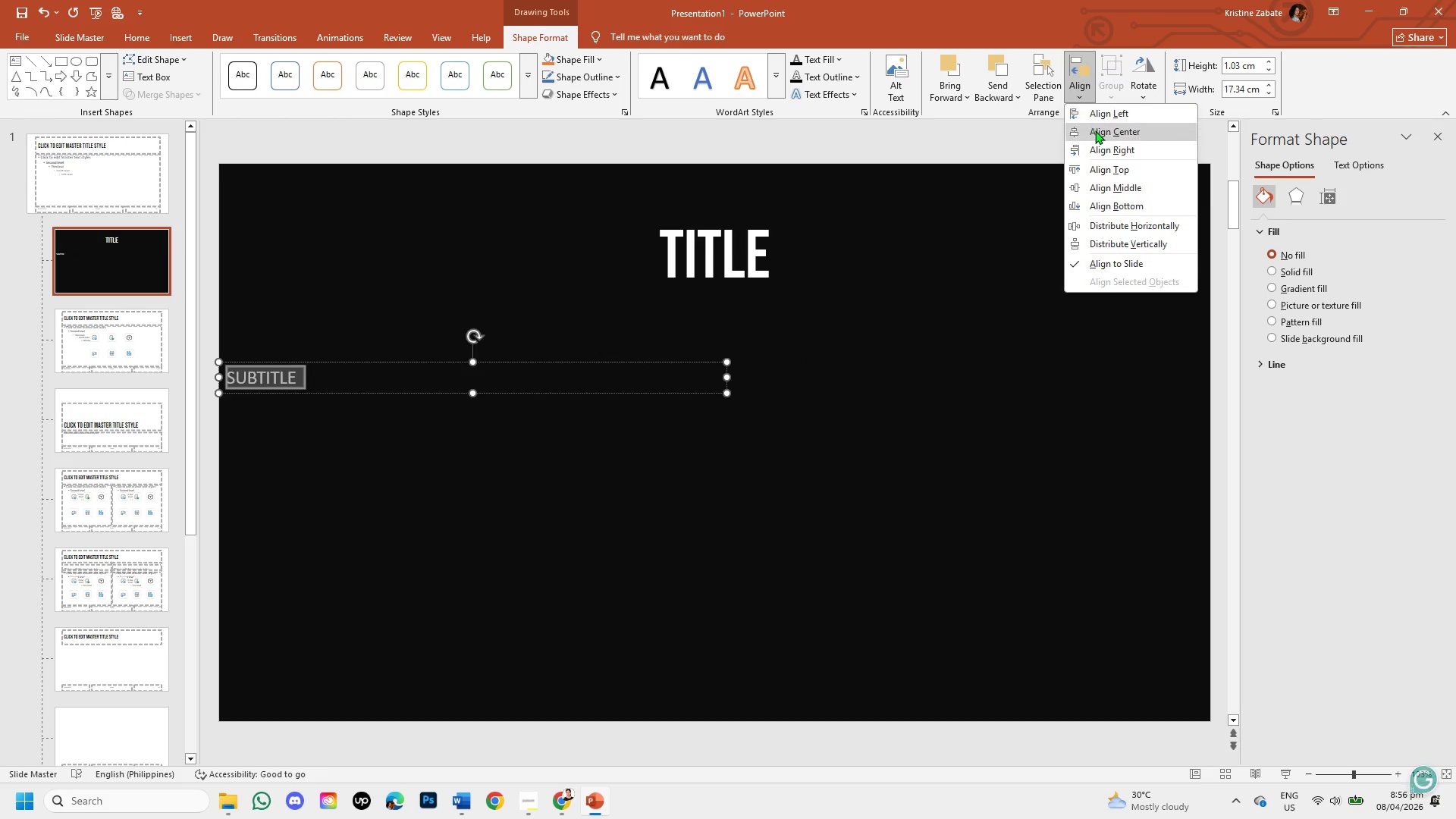 
left_click([1096, 131])
 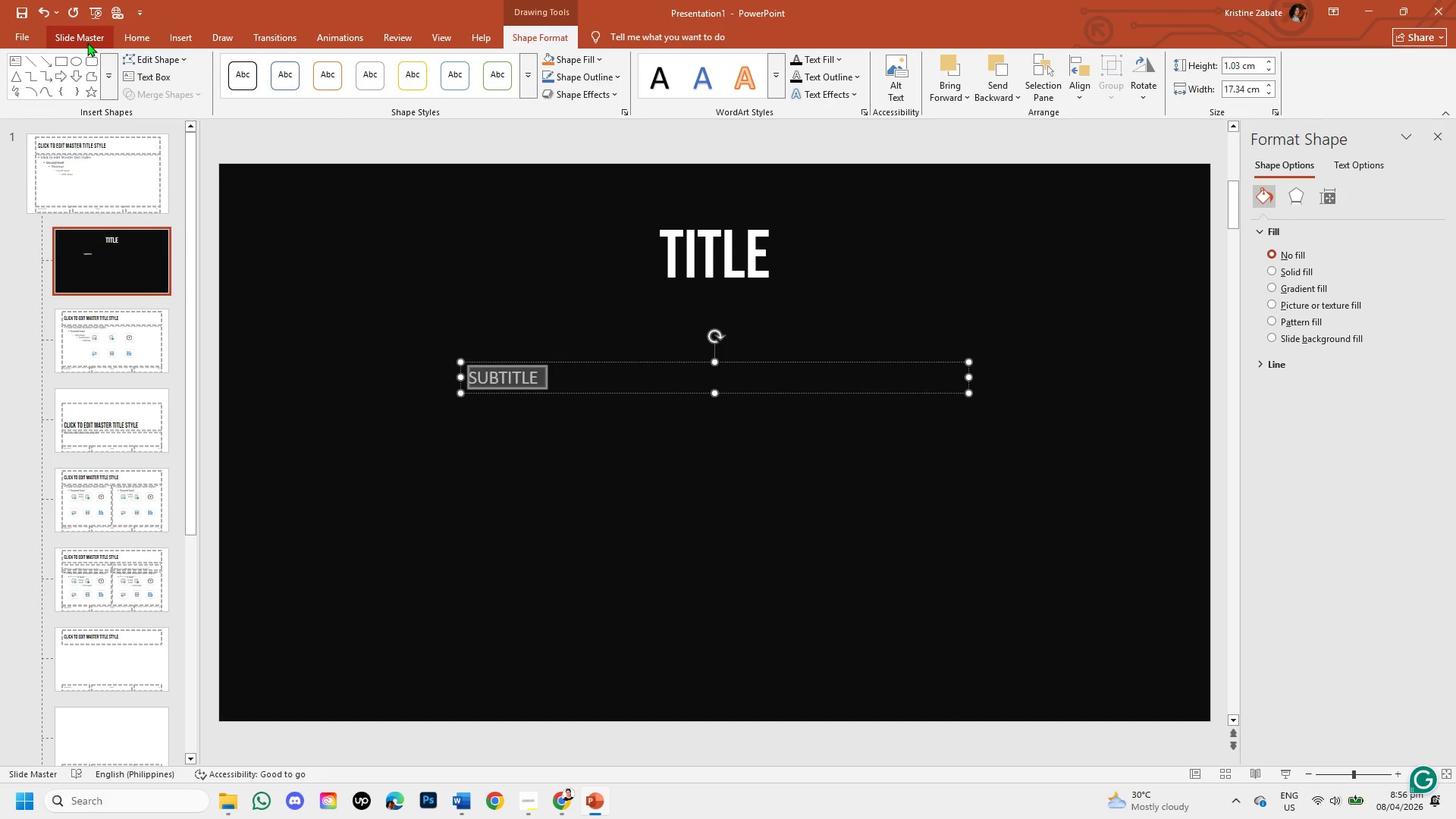 
left_click([130, 33])
 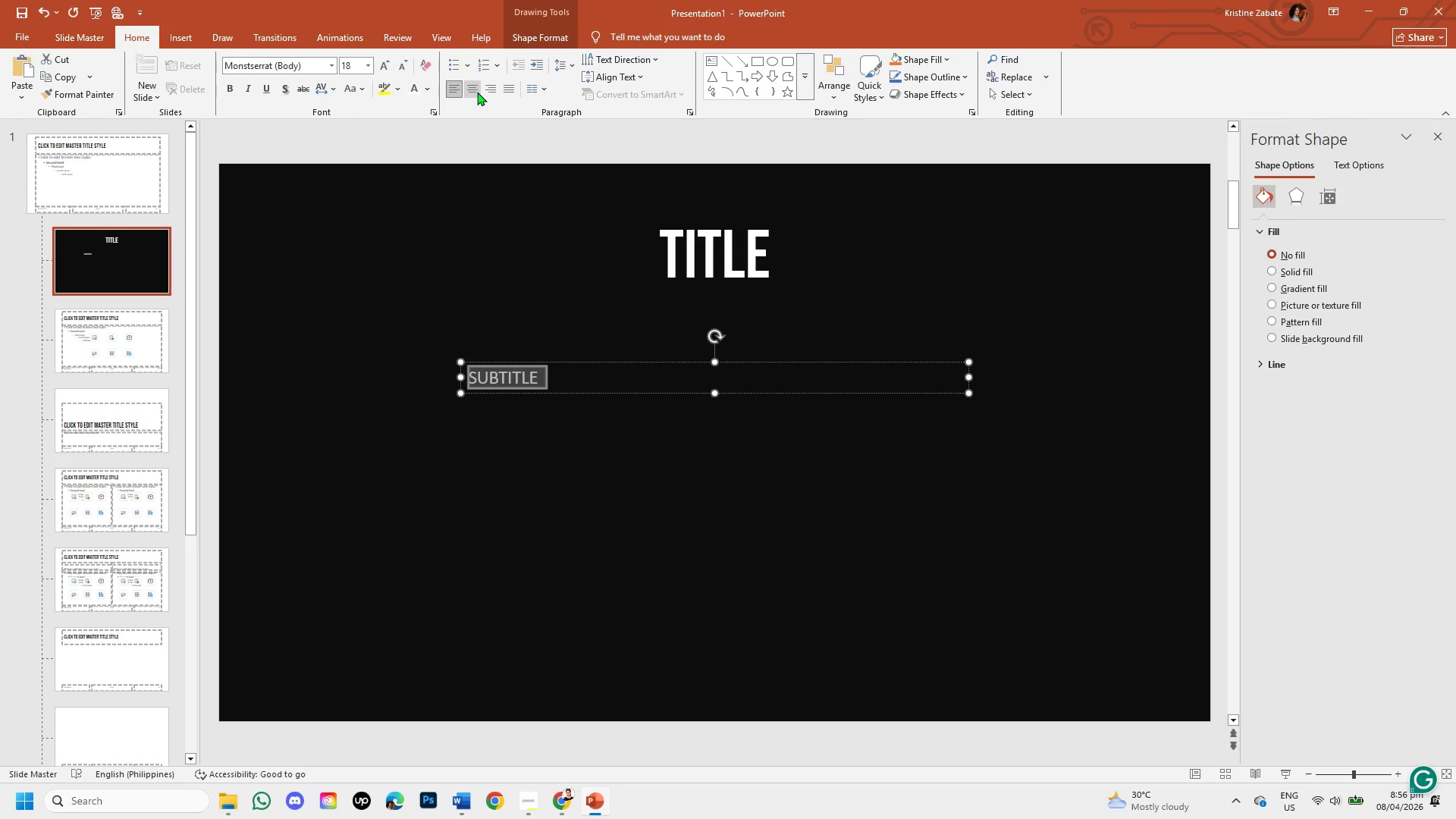 
left_click([477, 92])
 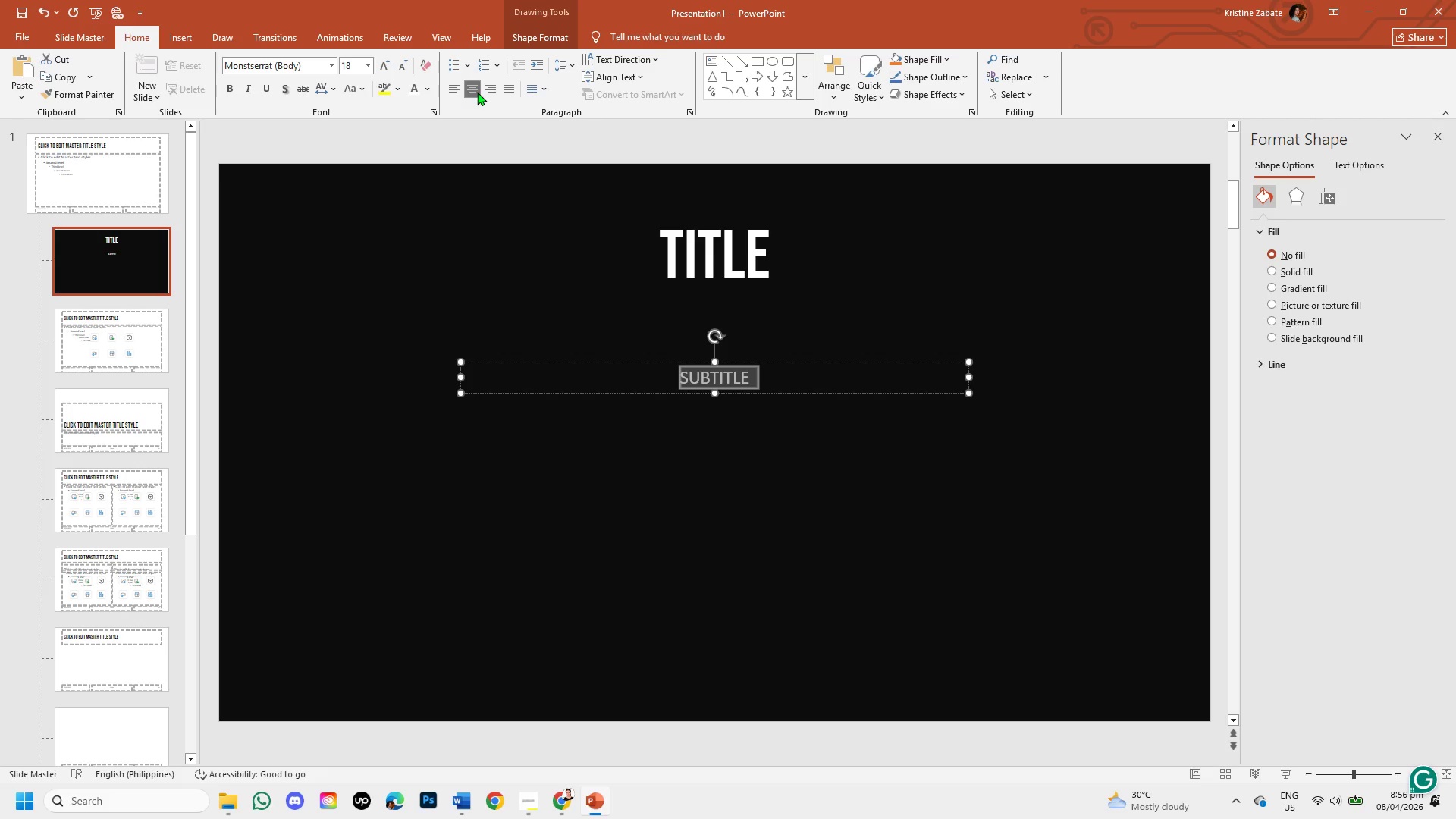 
left_click([689, 534])
 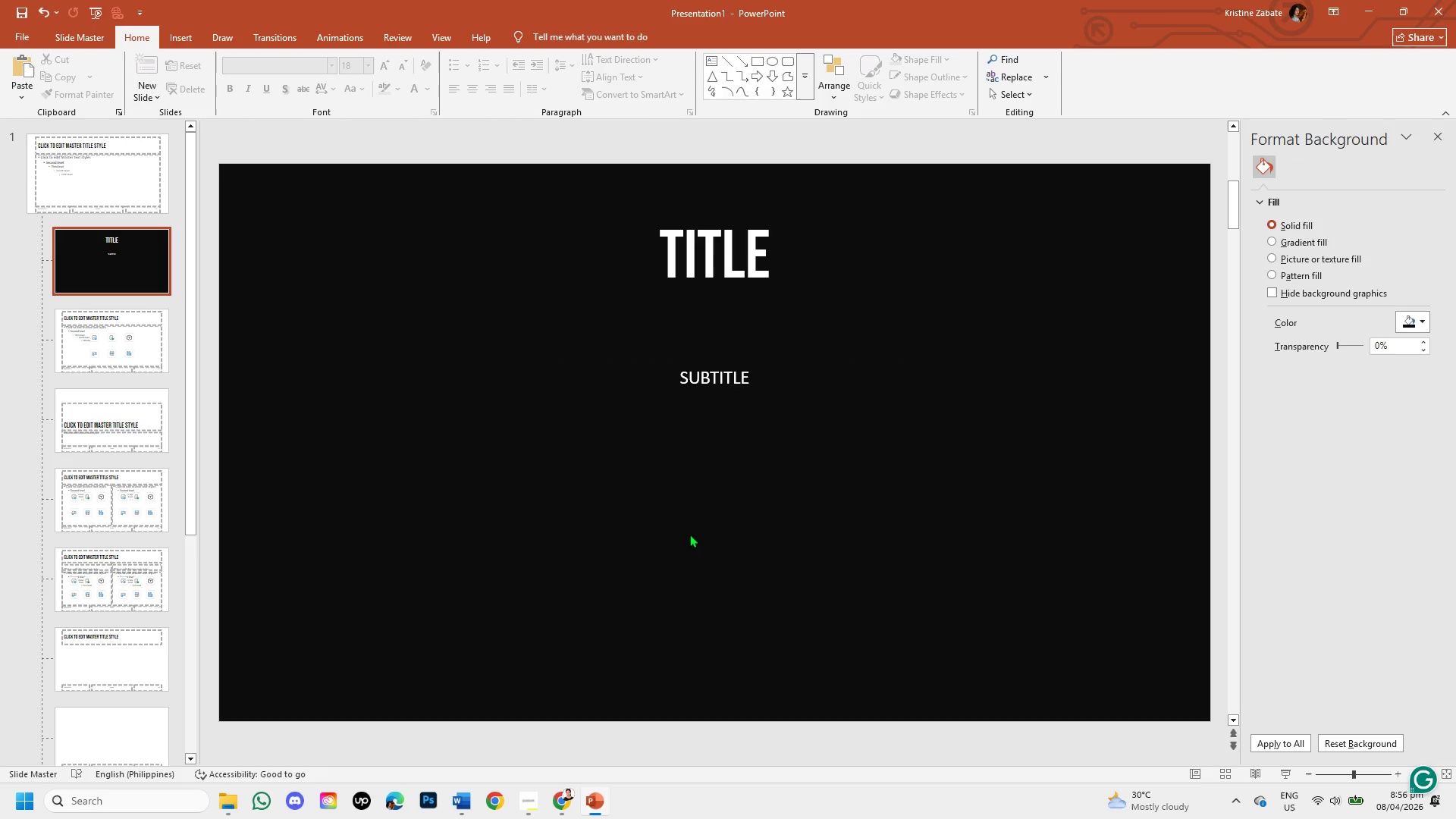 
wait(9.0)
 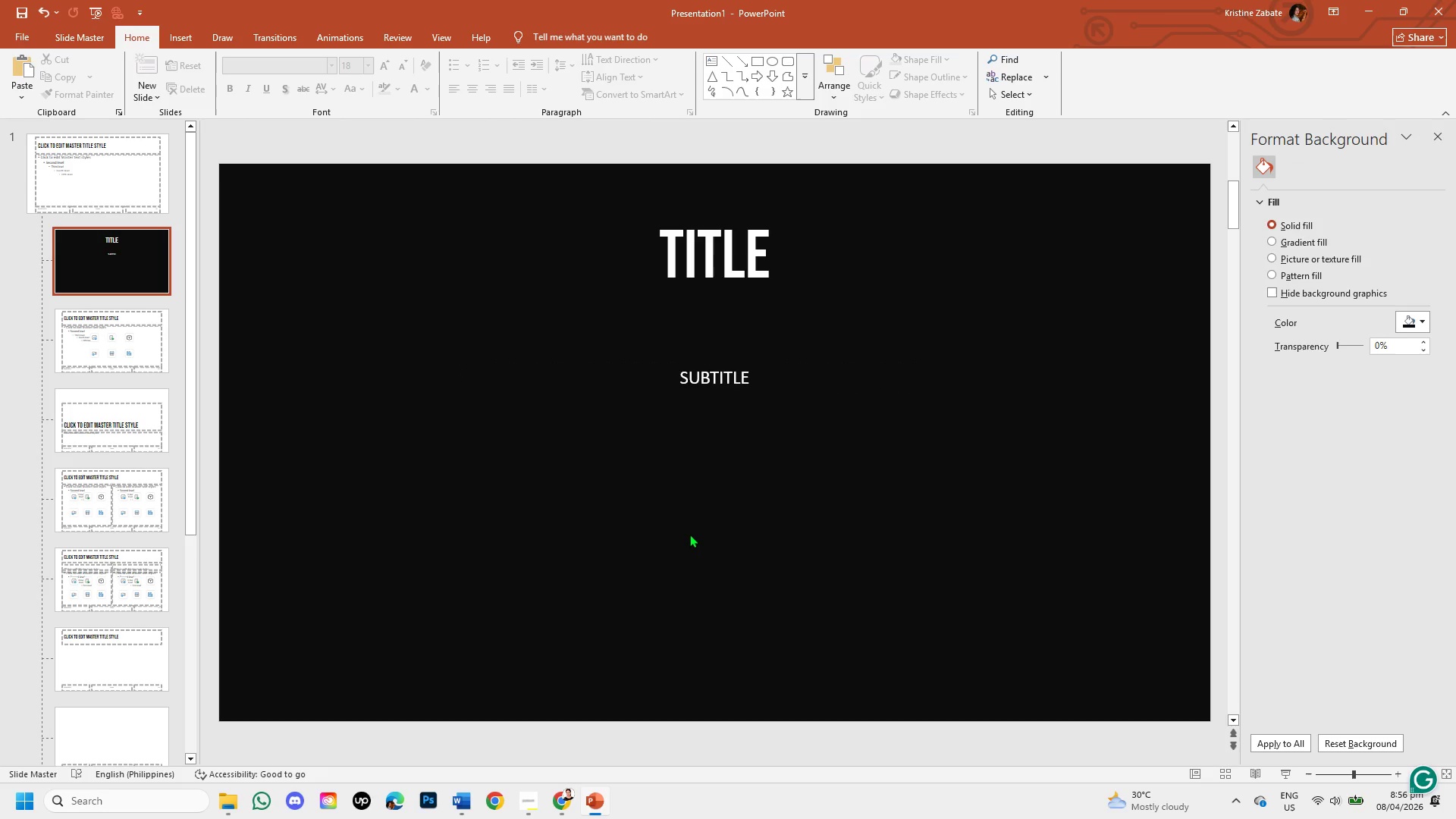 
left_click([123, 325])
 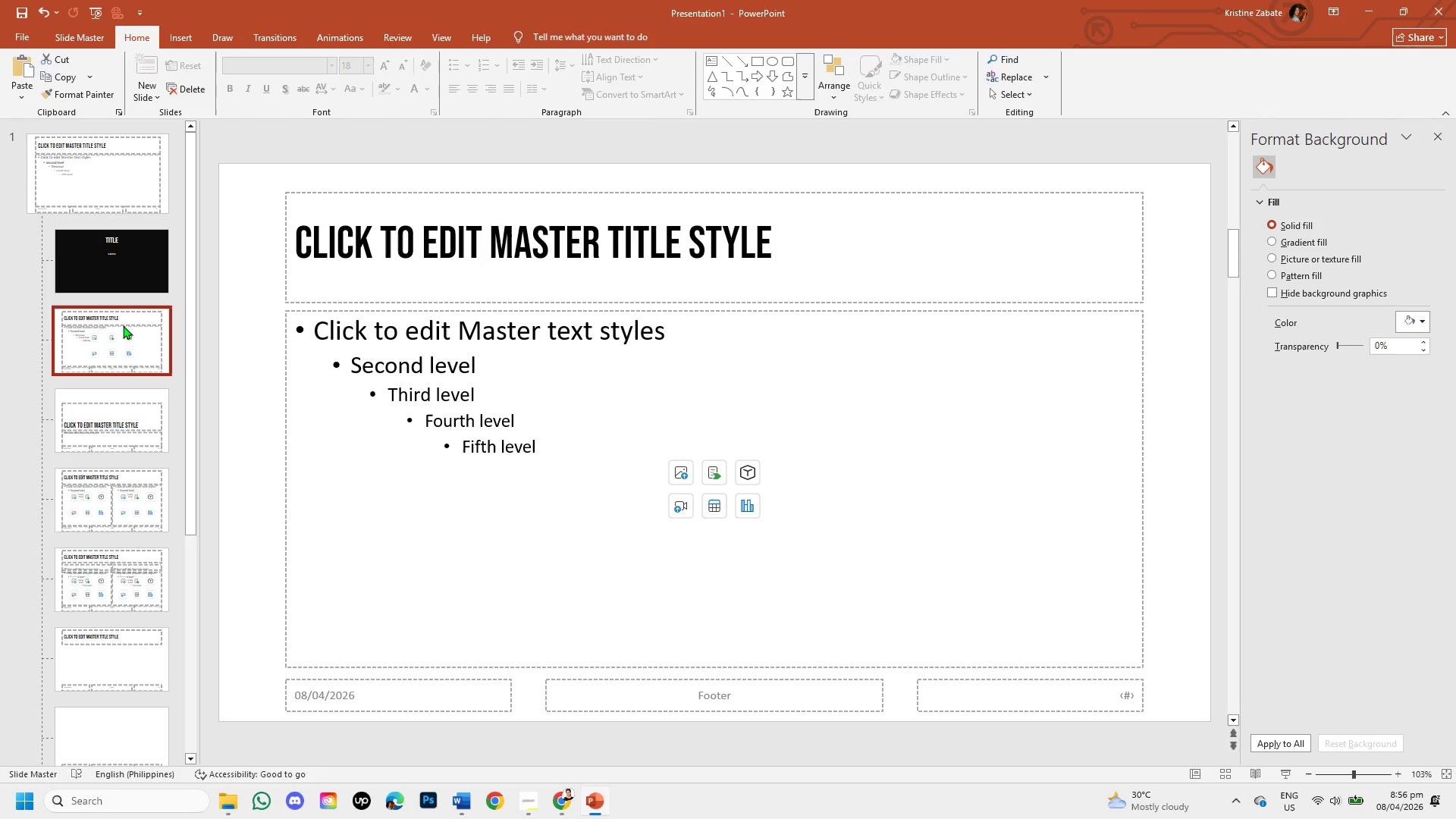 
wait(9.14)
 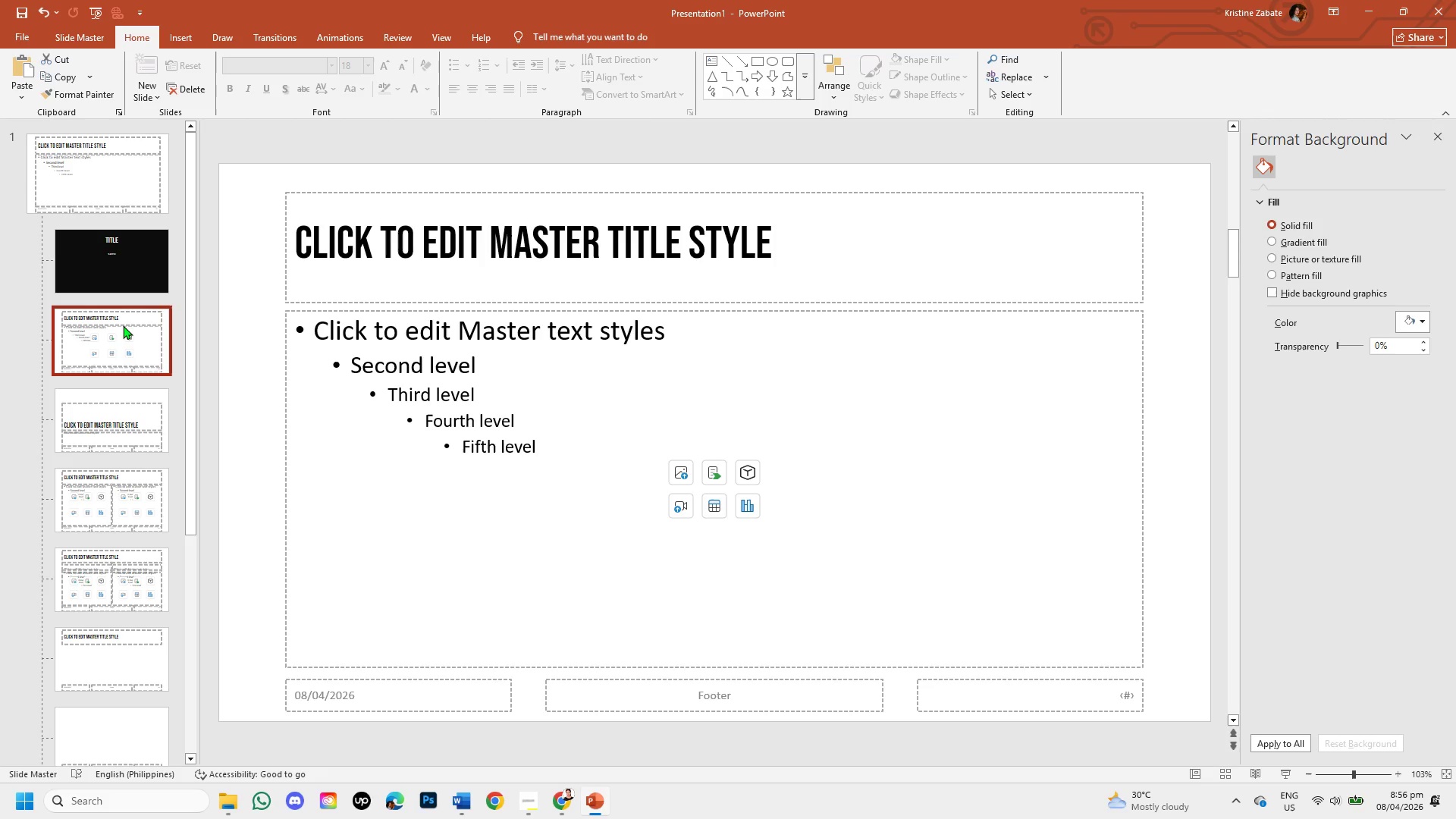 
left_click_drag(start_coordinate=[463, 312], to_coordinate=[425, 679])
 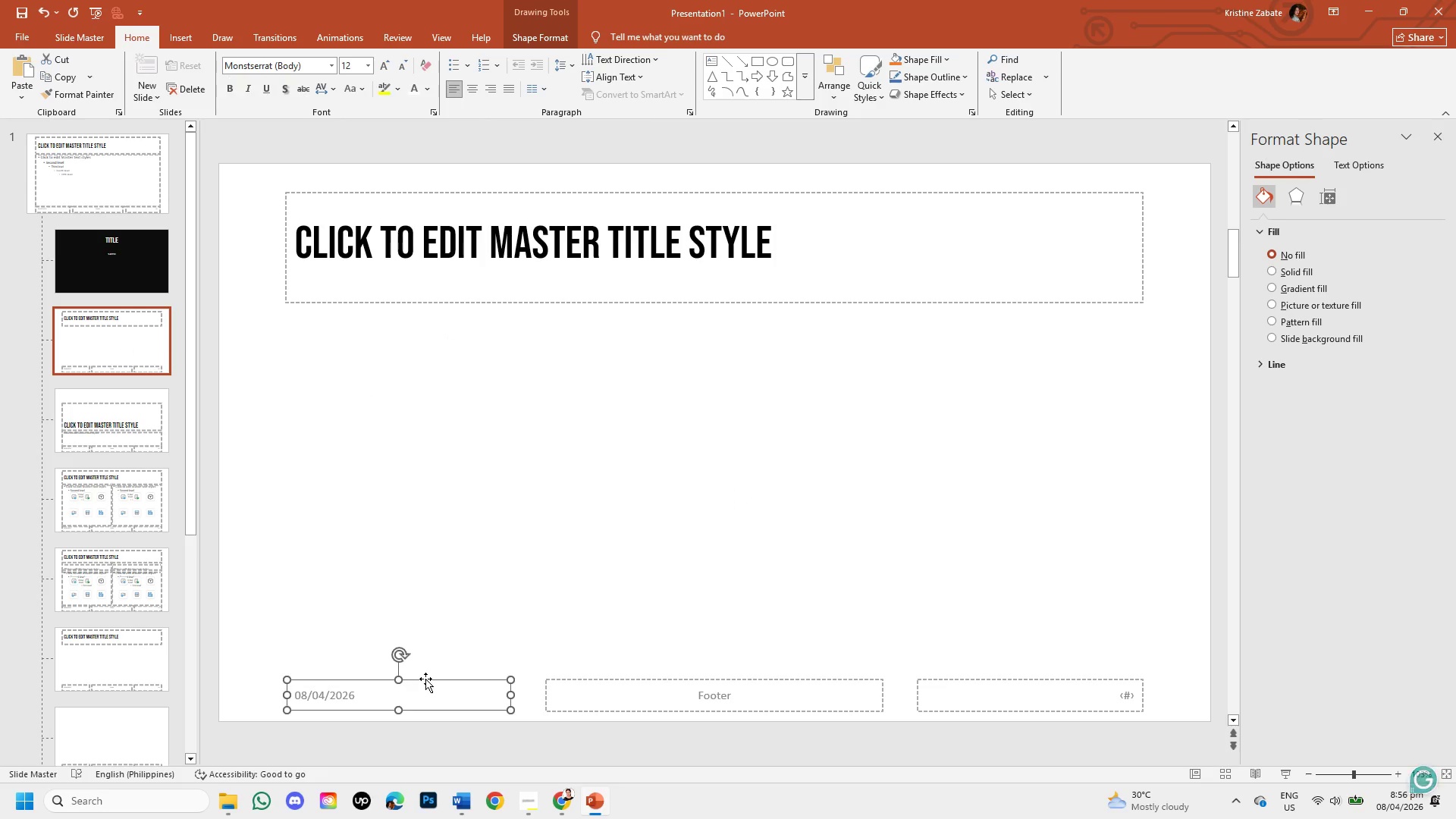 
key(Backspace)
 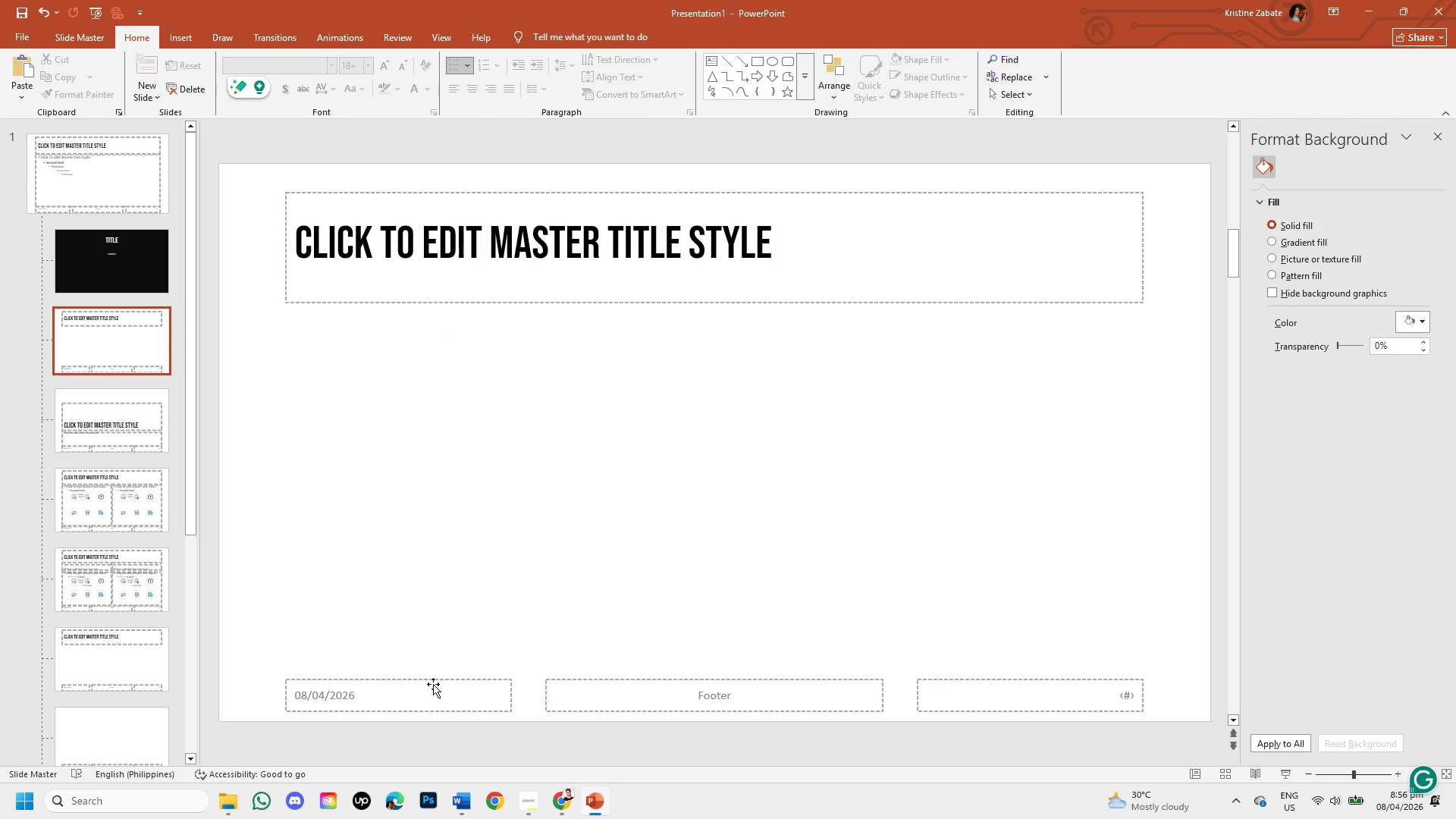 
left_click([425, 679])
 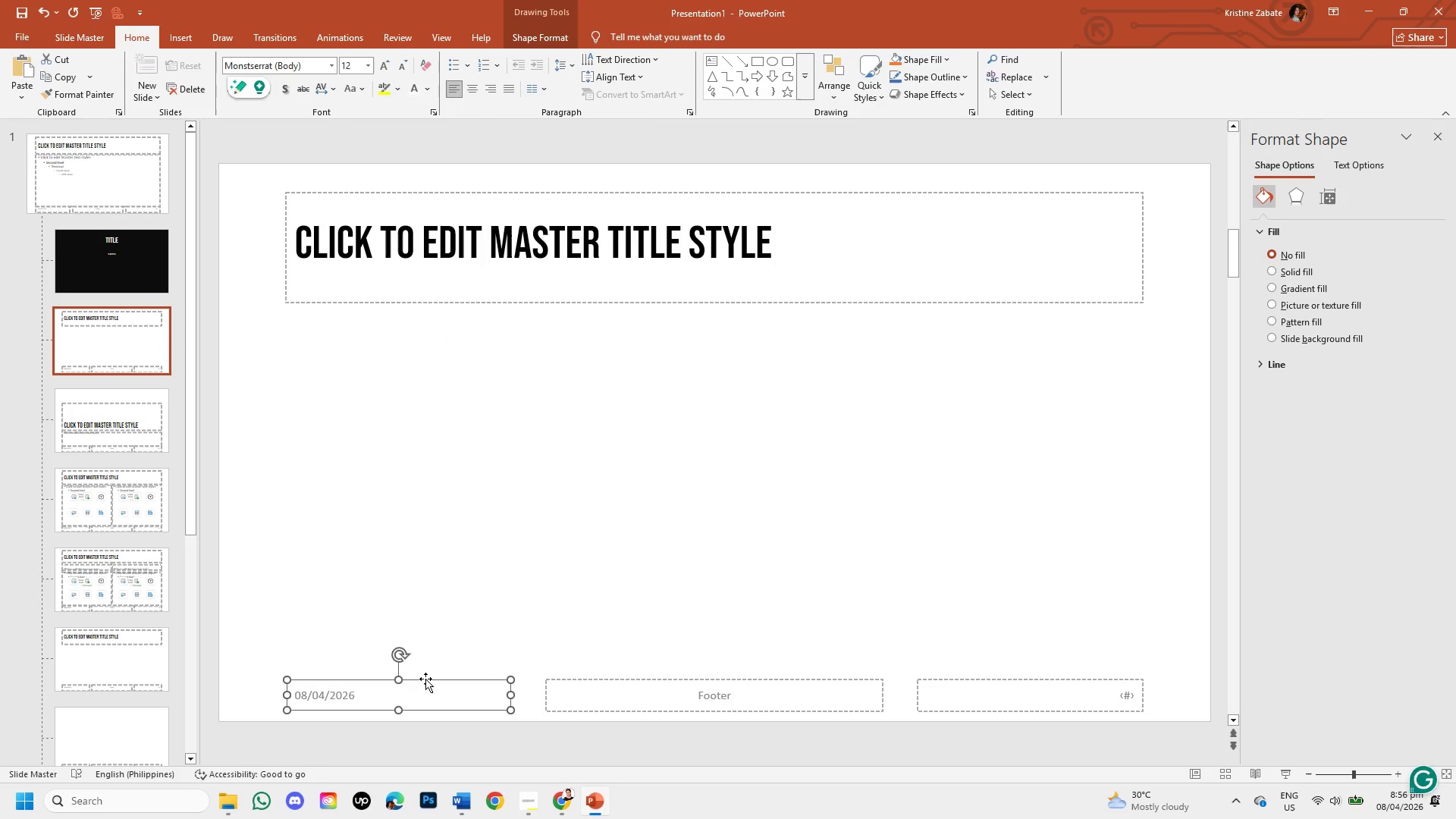 
key(Backspace)
 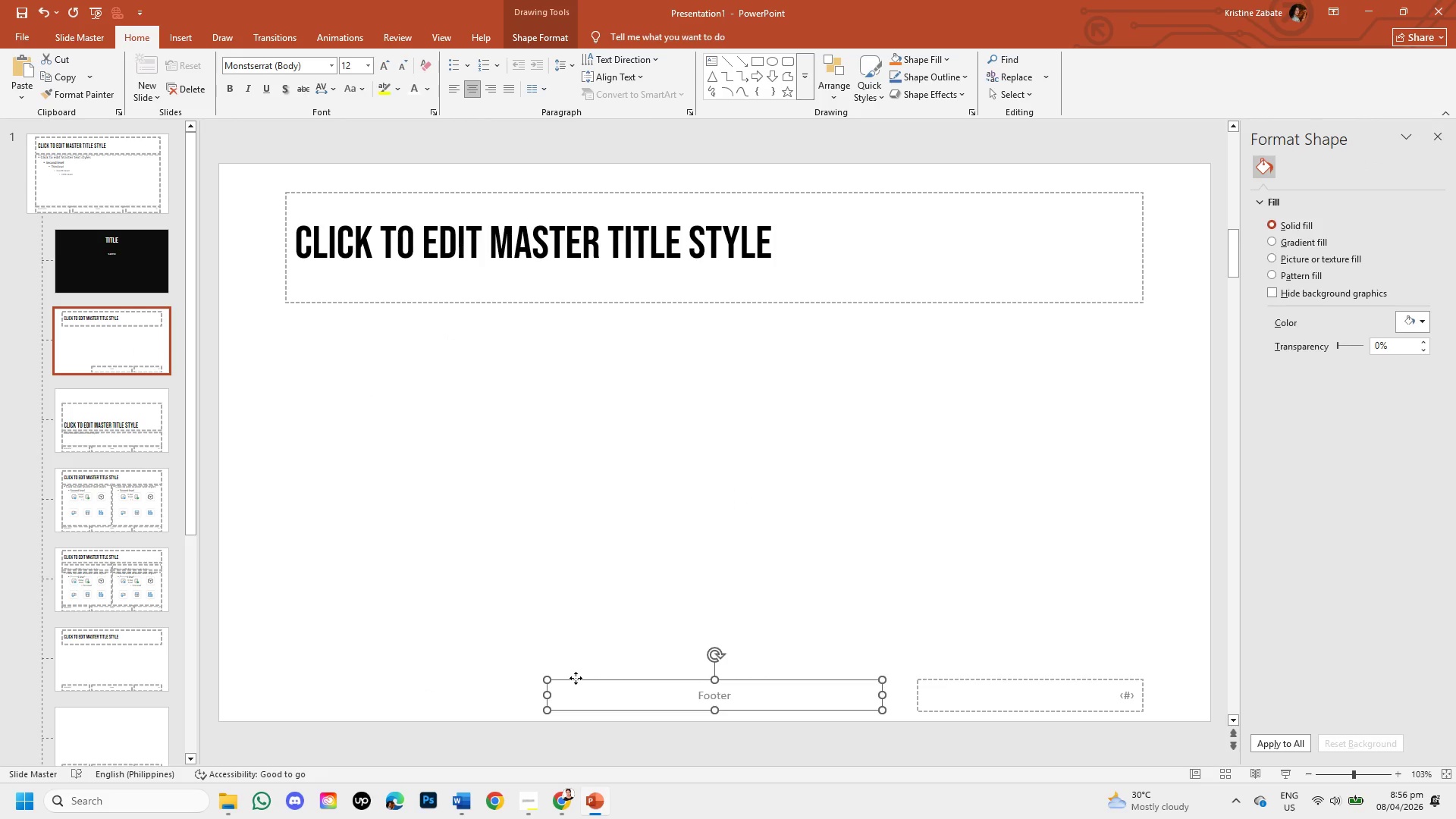 
key(Backspace)
 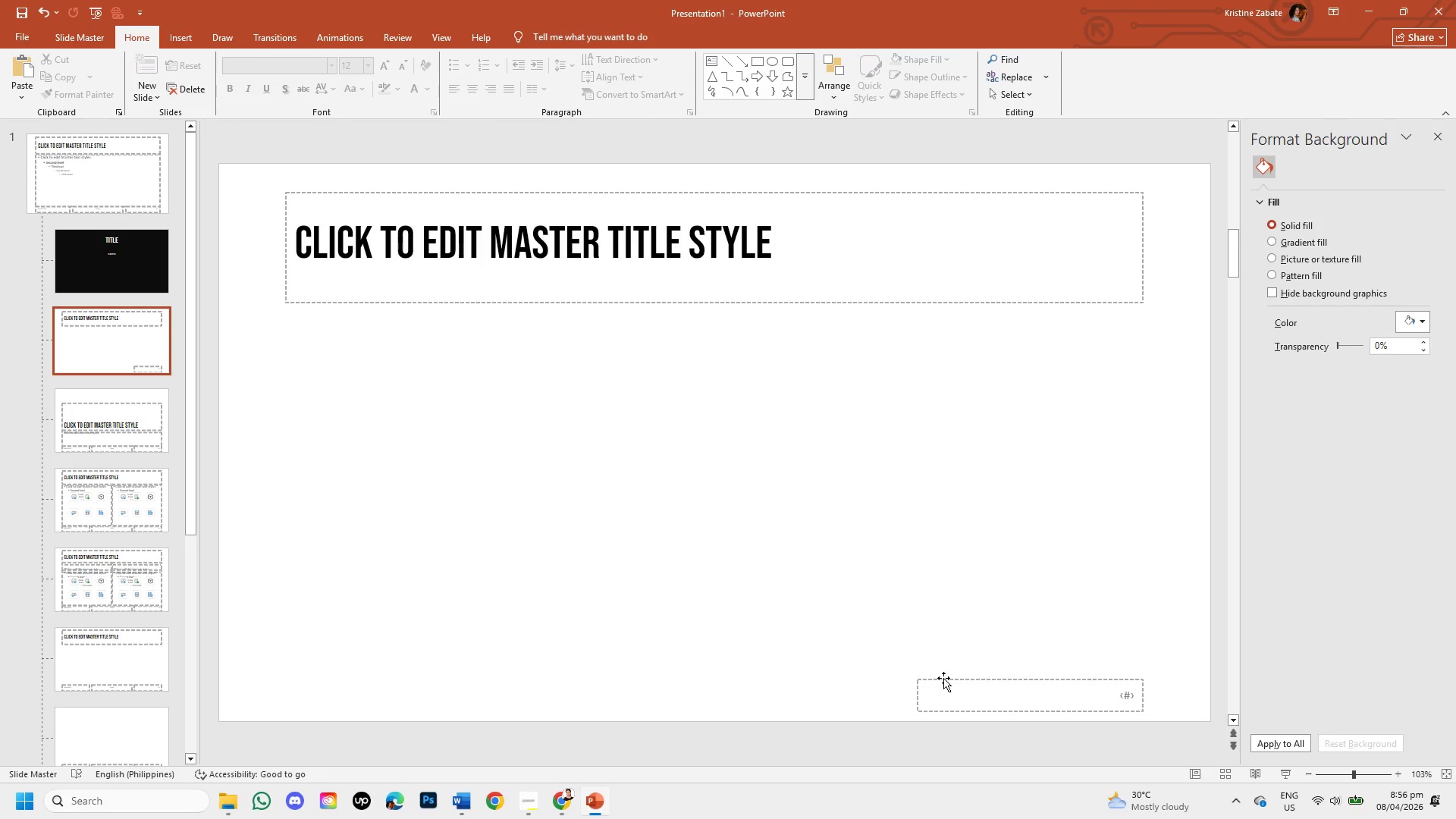 
left_click([946, 678])
 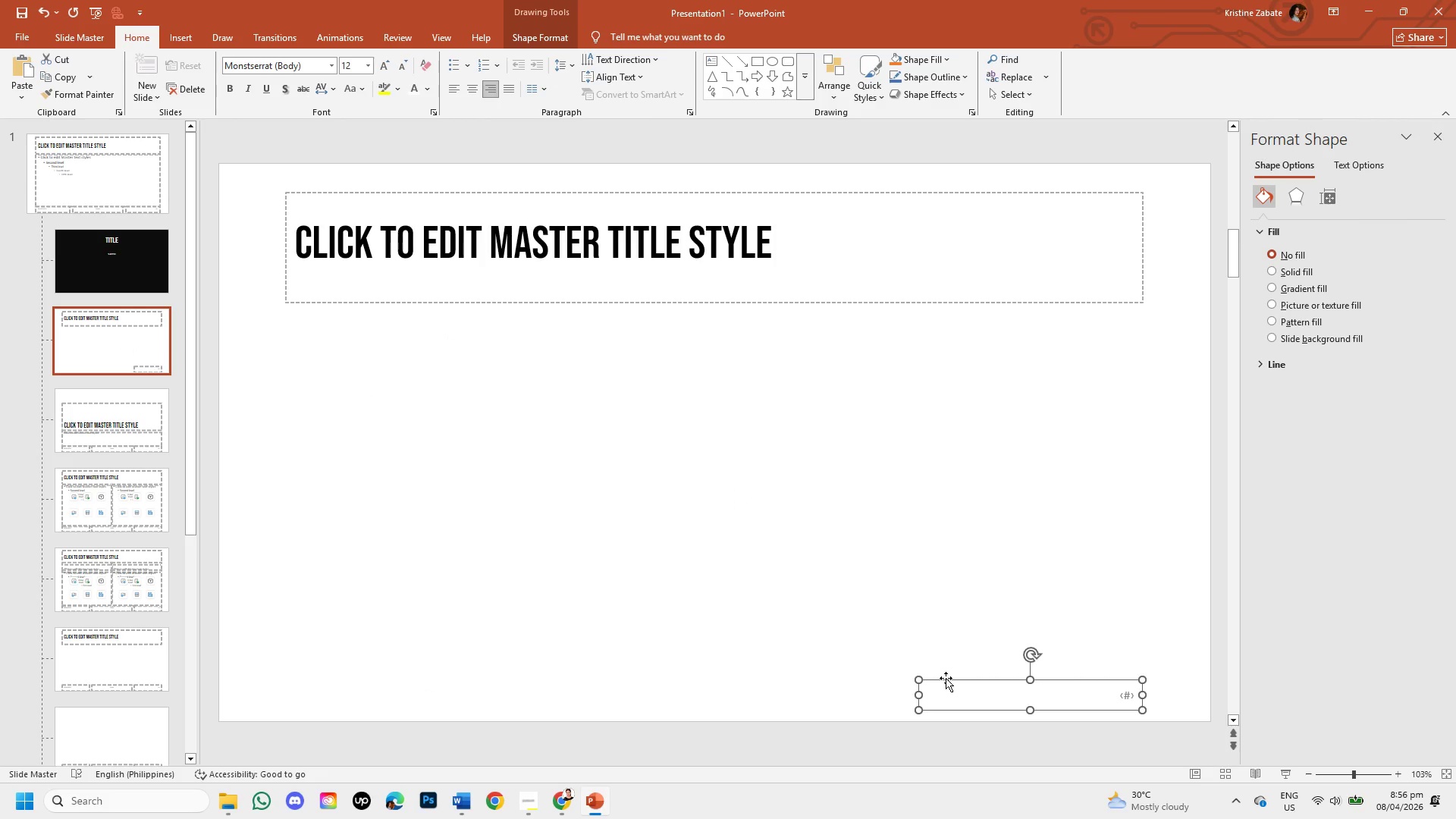 
key(Backspace)
 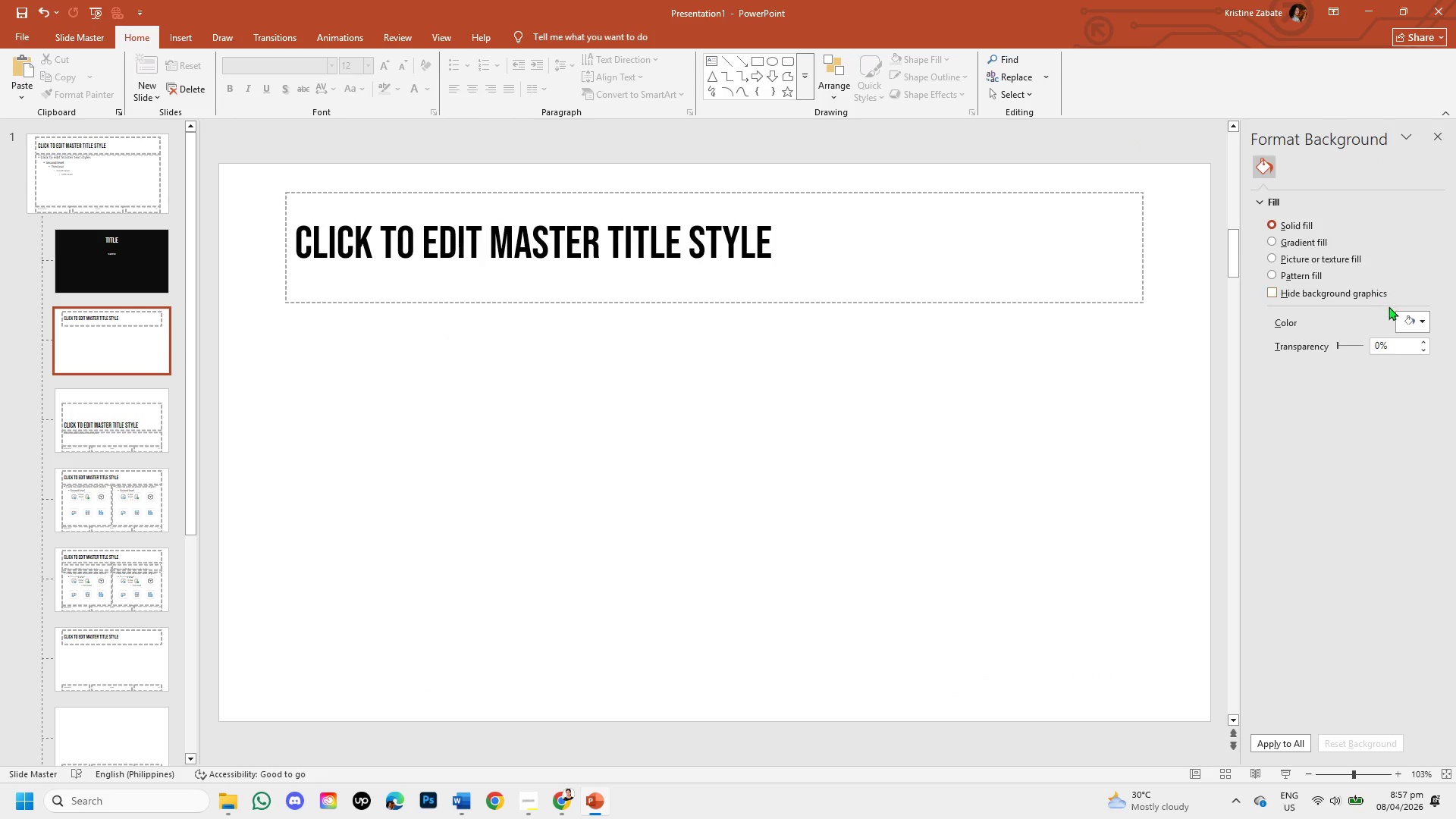 
left_click([1415, 318])
 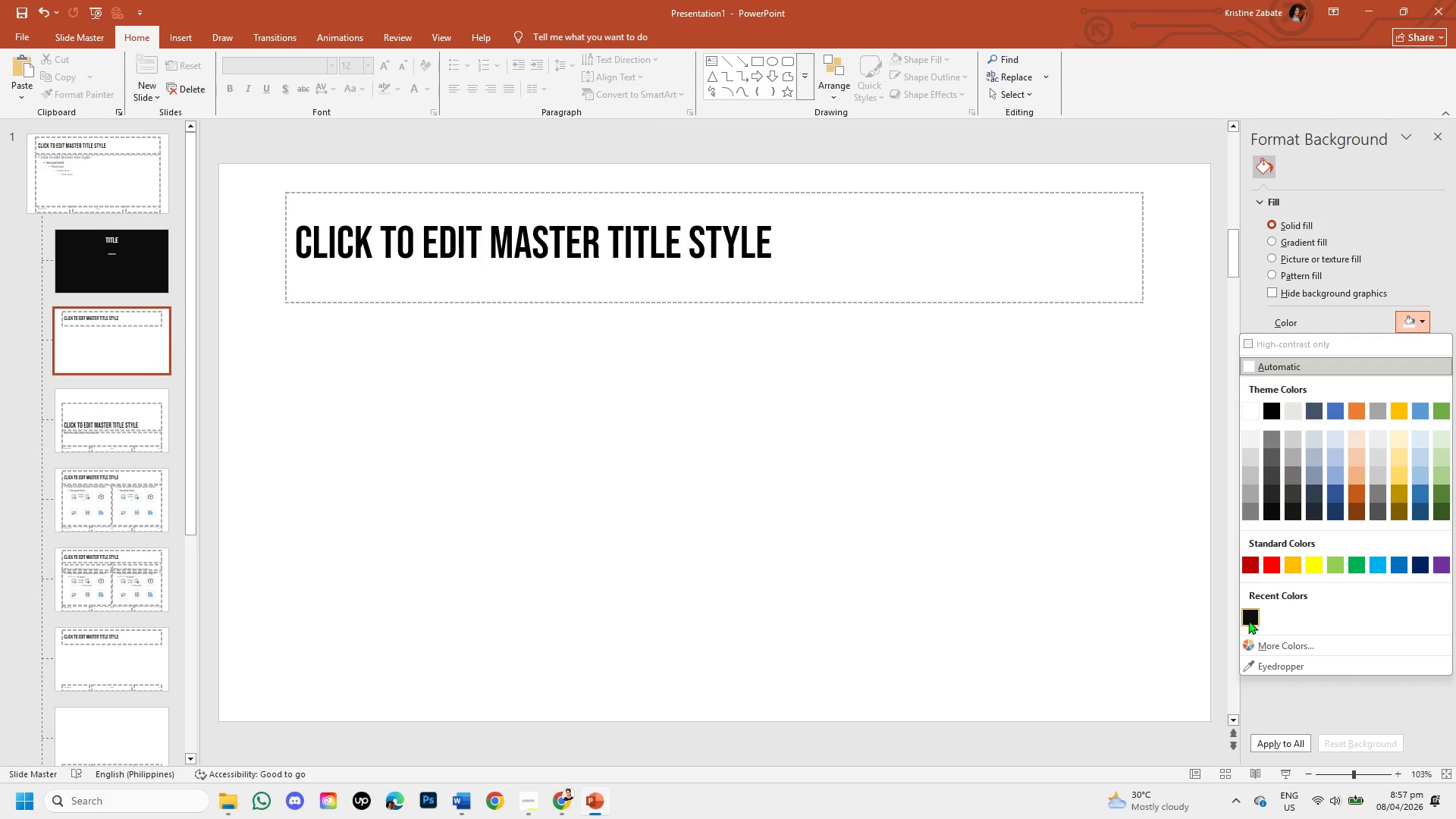 
left_click([1248, 620])
 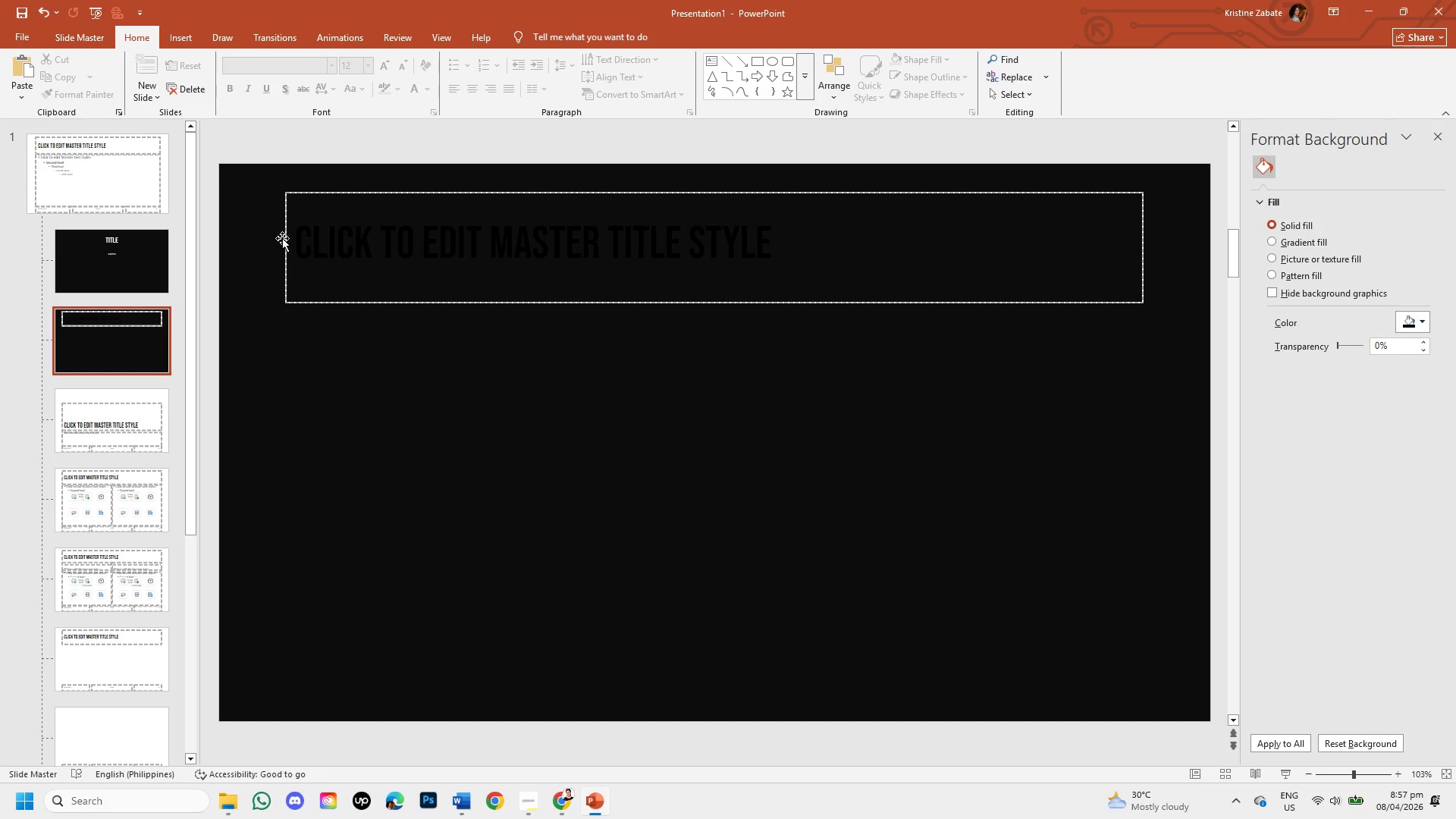 
left_click_drag(start_coordinate=[297, 238], to_coordinate=[846, 252])
 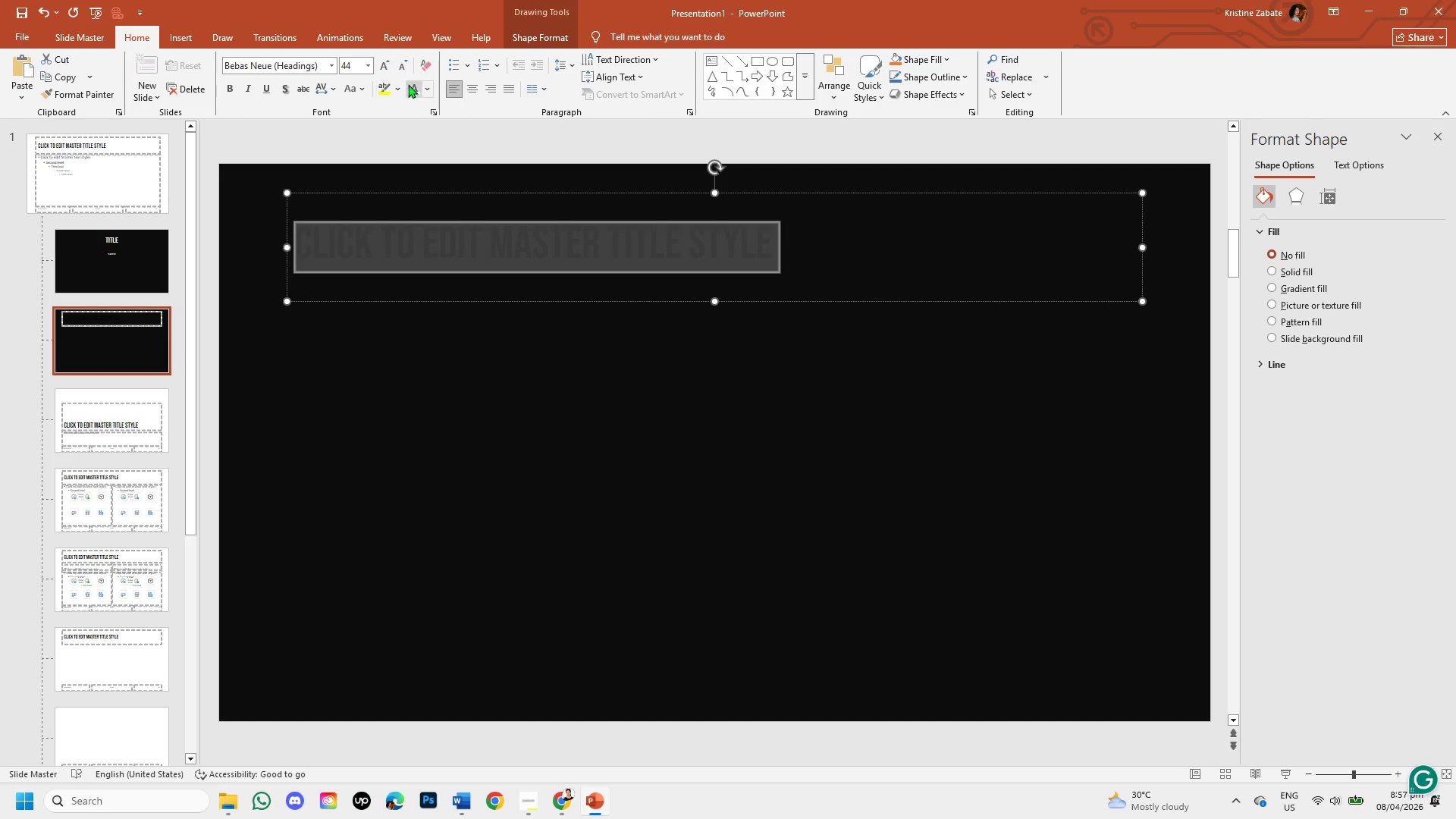 
left_click([413, 90])
 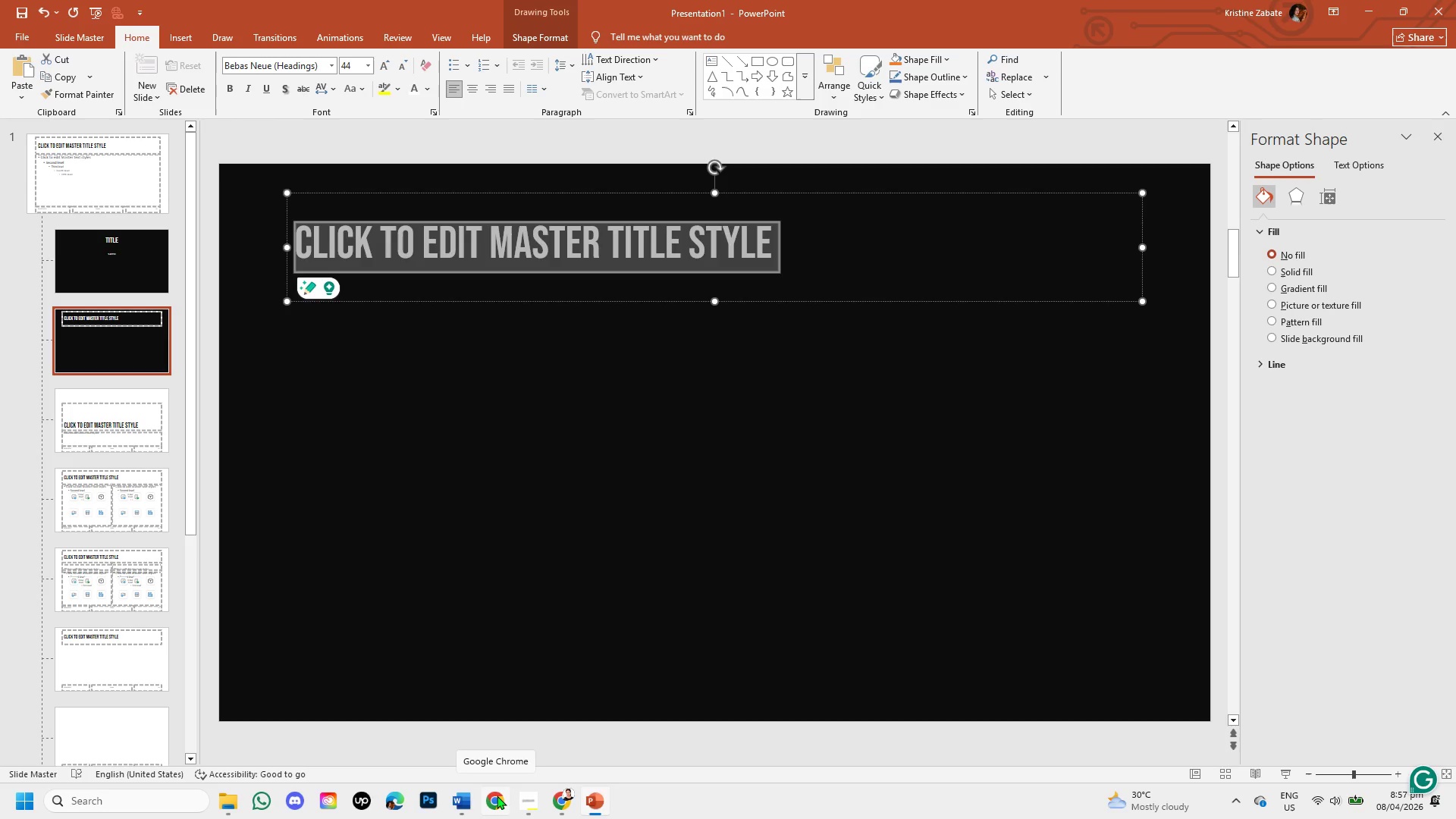 
left_click([534, 803])
 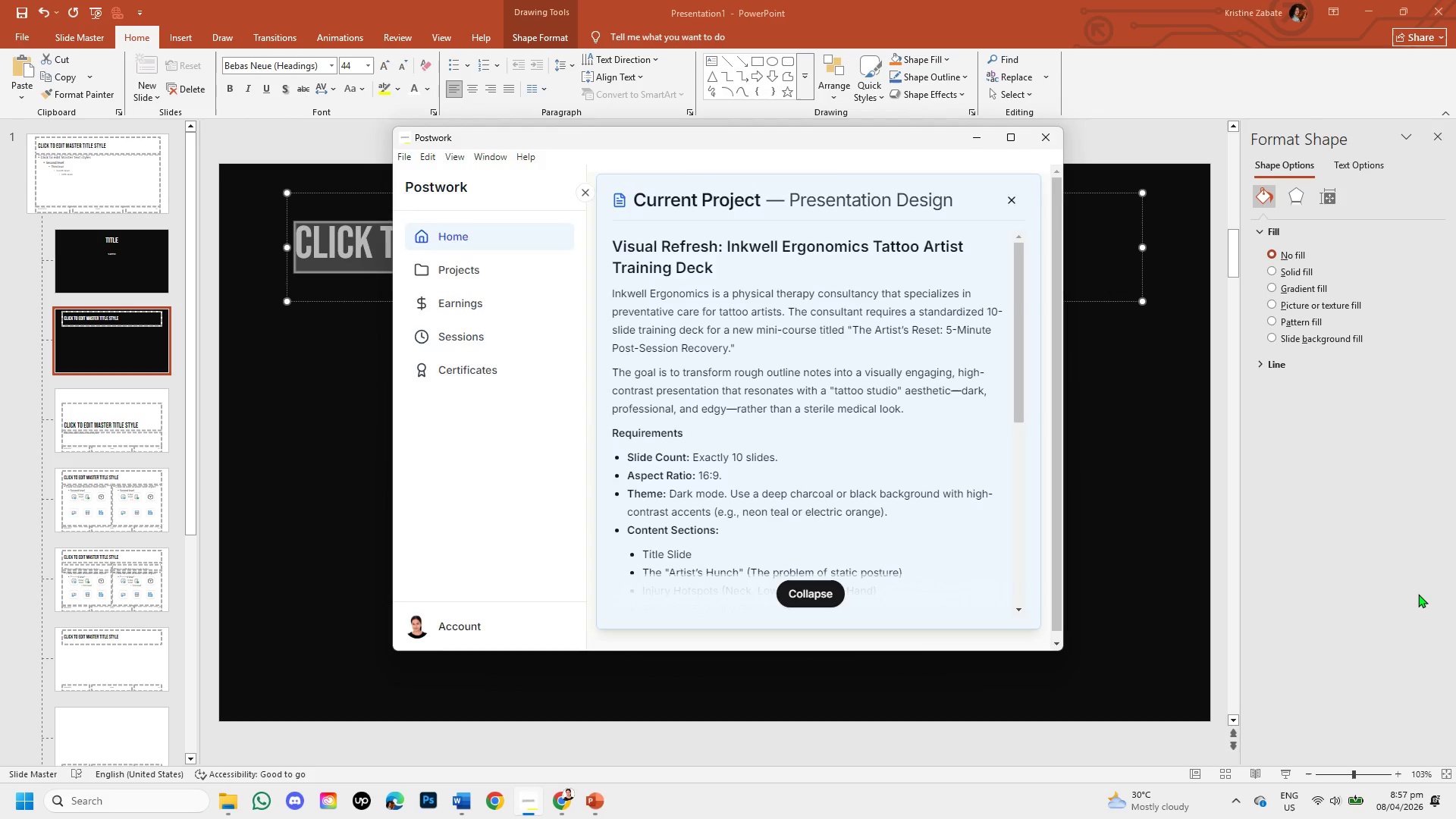 
wait(8.16)
 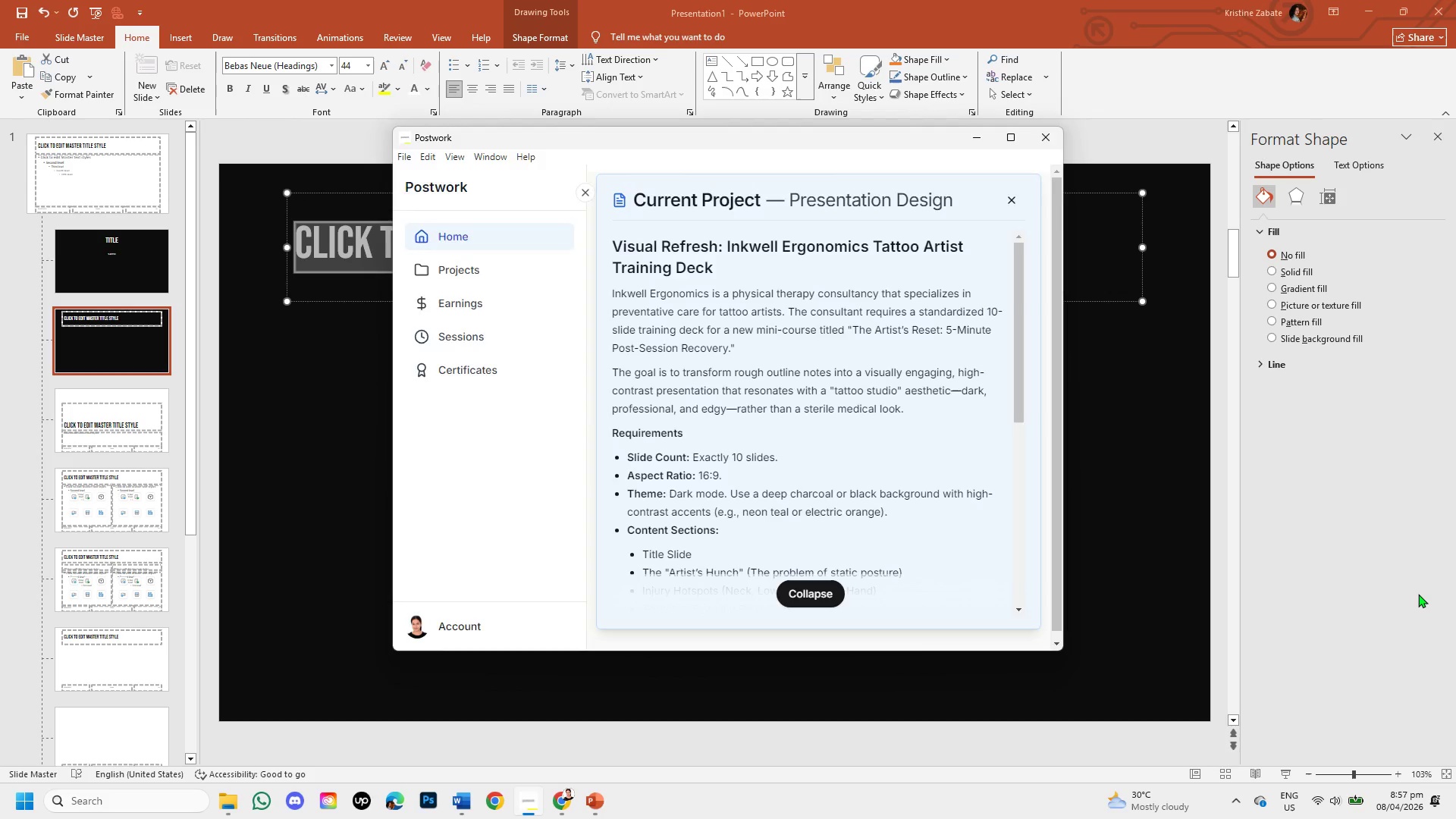 
left_click([529, 795])